 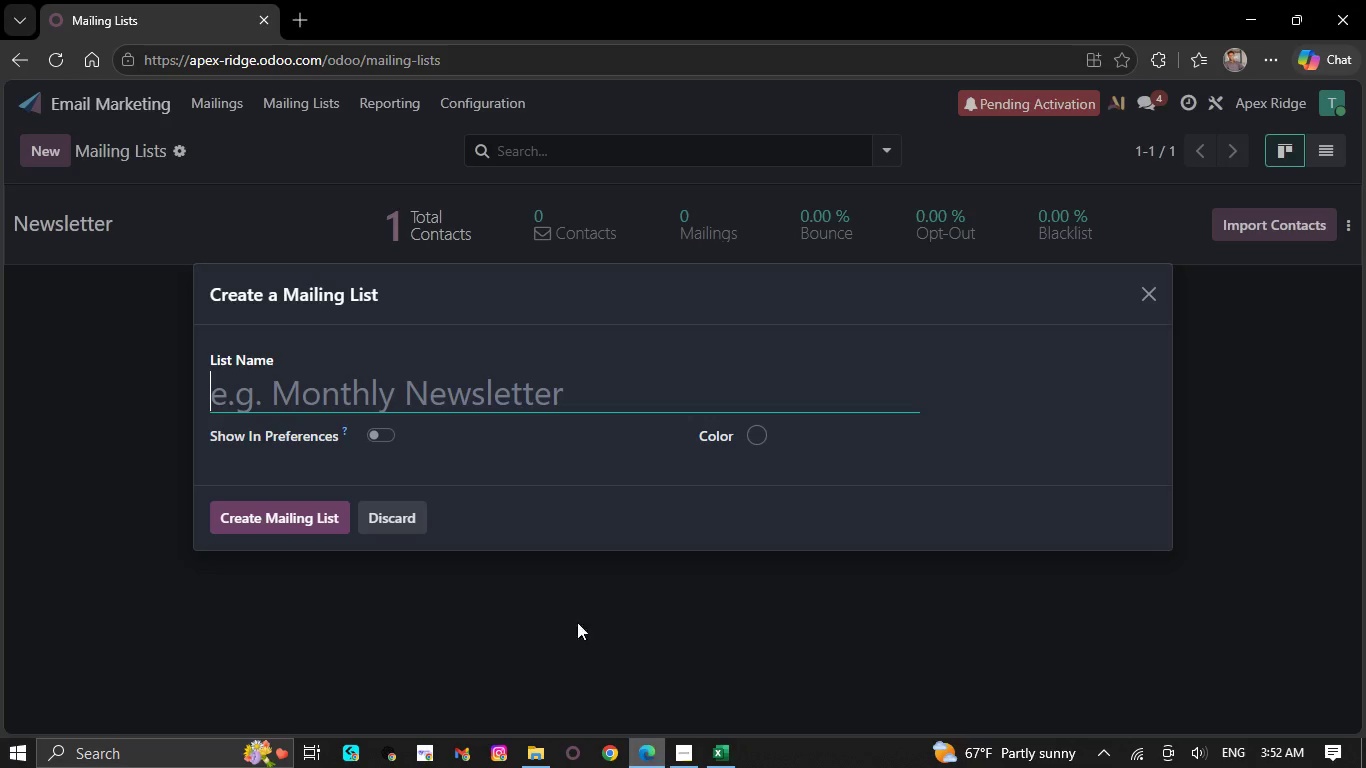 
key(Control+C)
 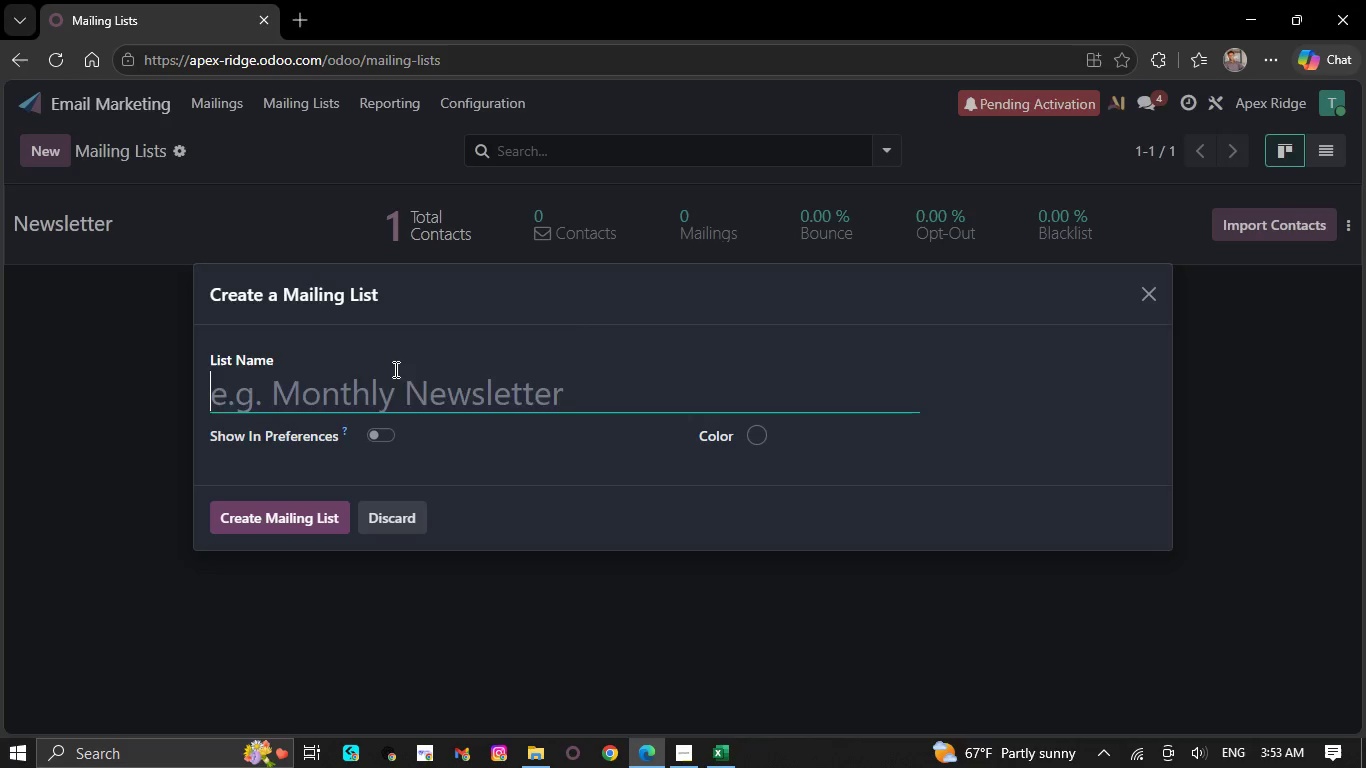 
key(Control+V)
 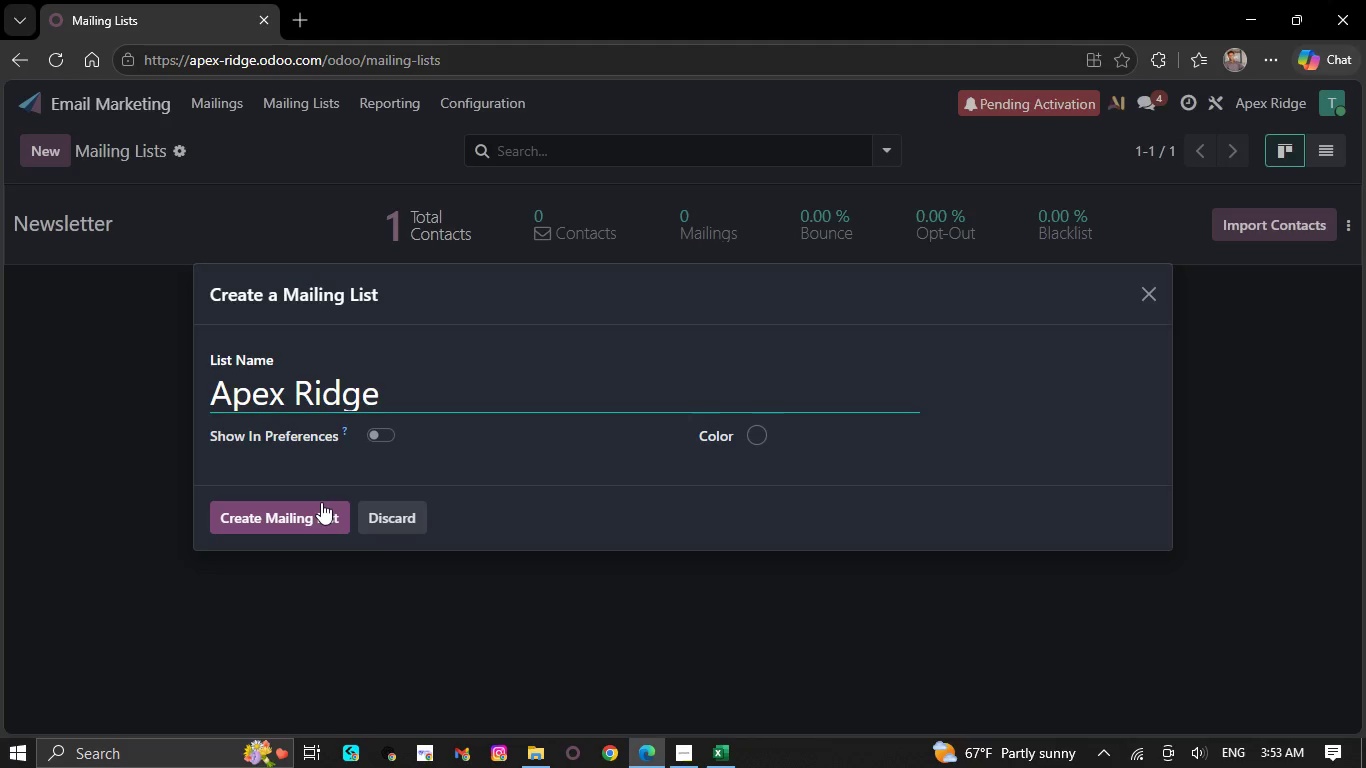 
mouse_move([289, 506])
 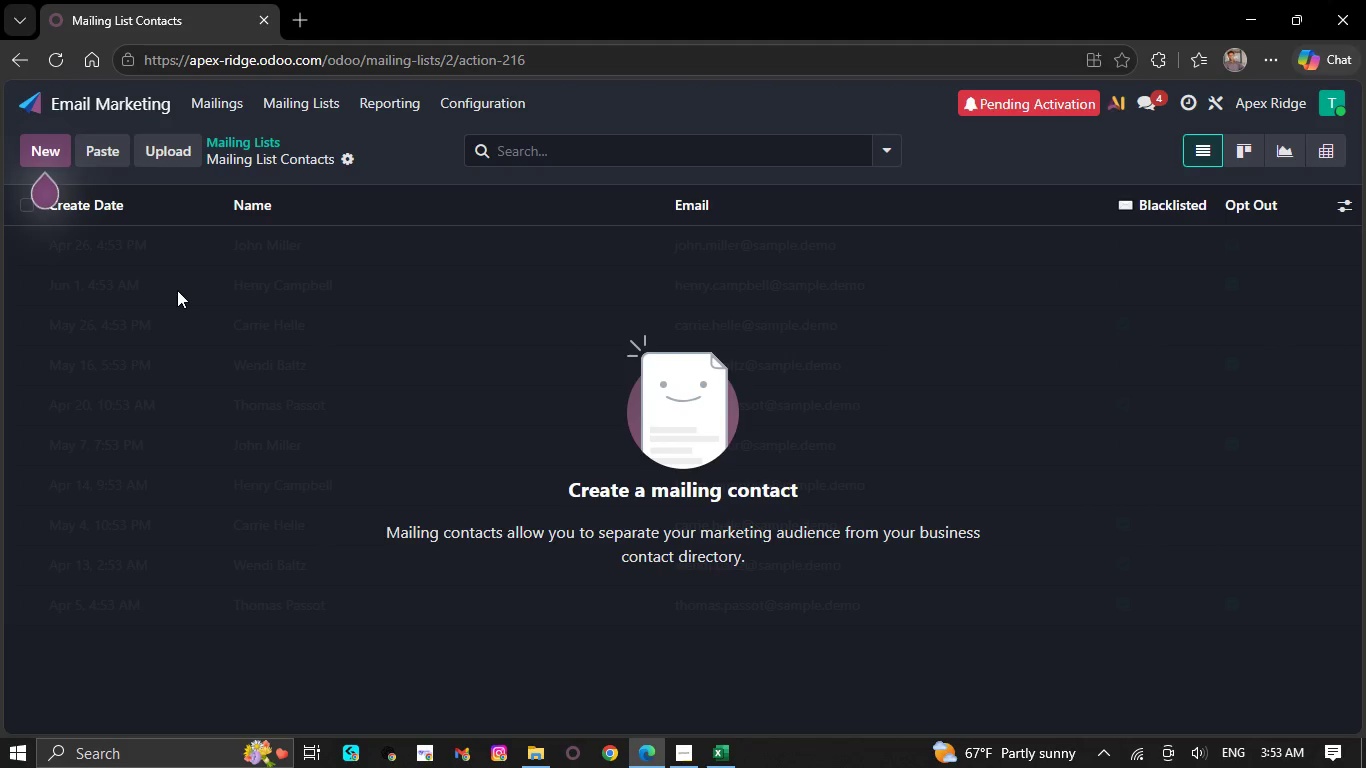 
left_click([149, 149])
 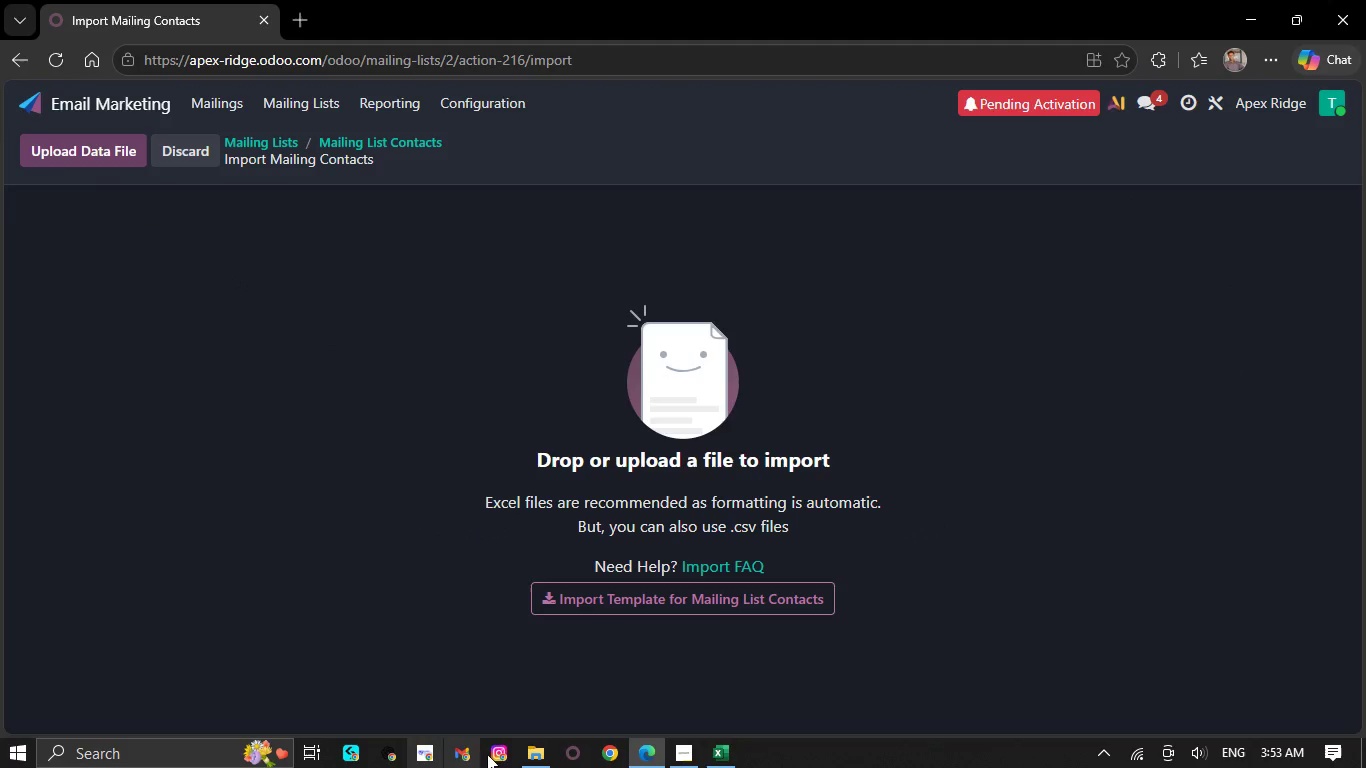 
left_click([550, 759])
 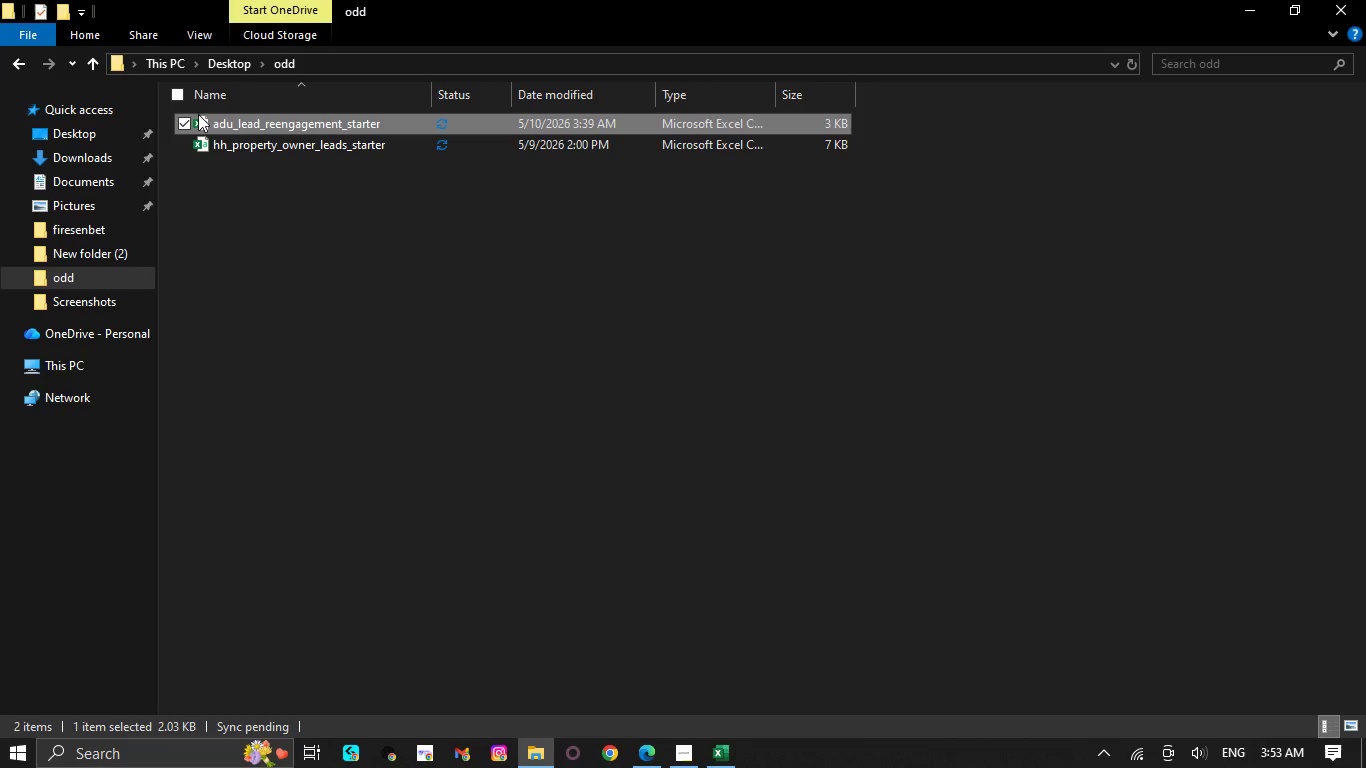 
left_click_drag(start_coordinate=[198, 115], to_coordinate=[655, 600])
 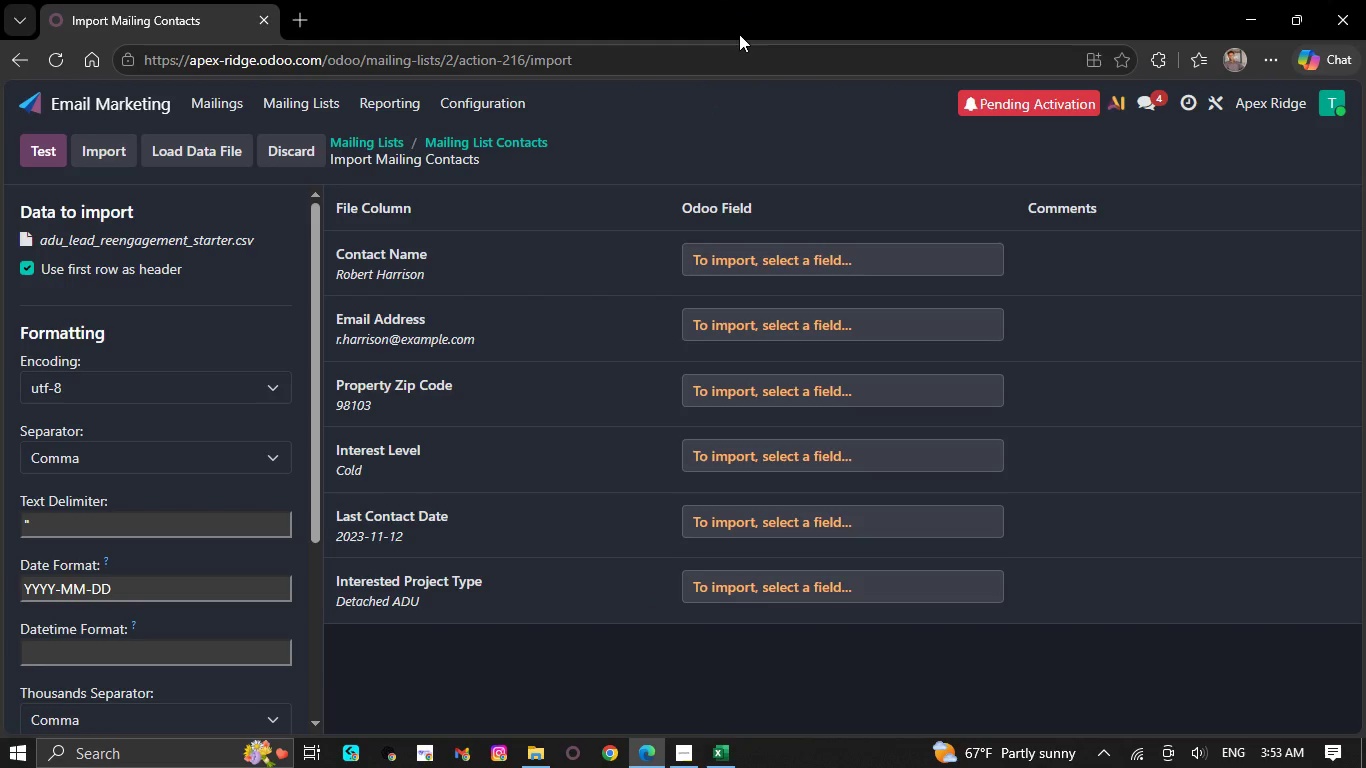 
wait(7.25)
 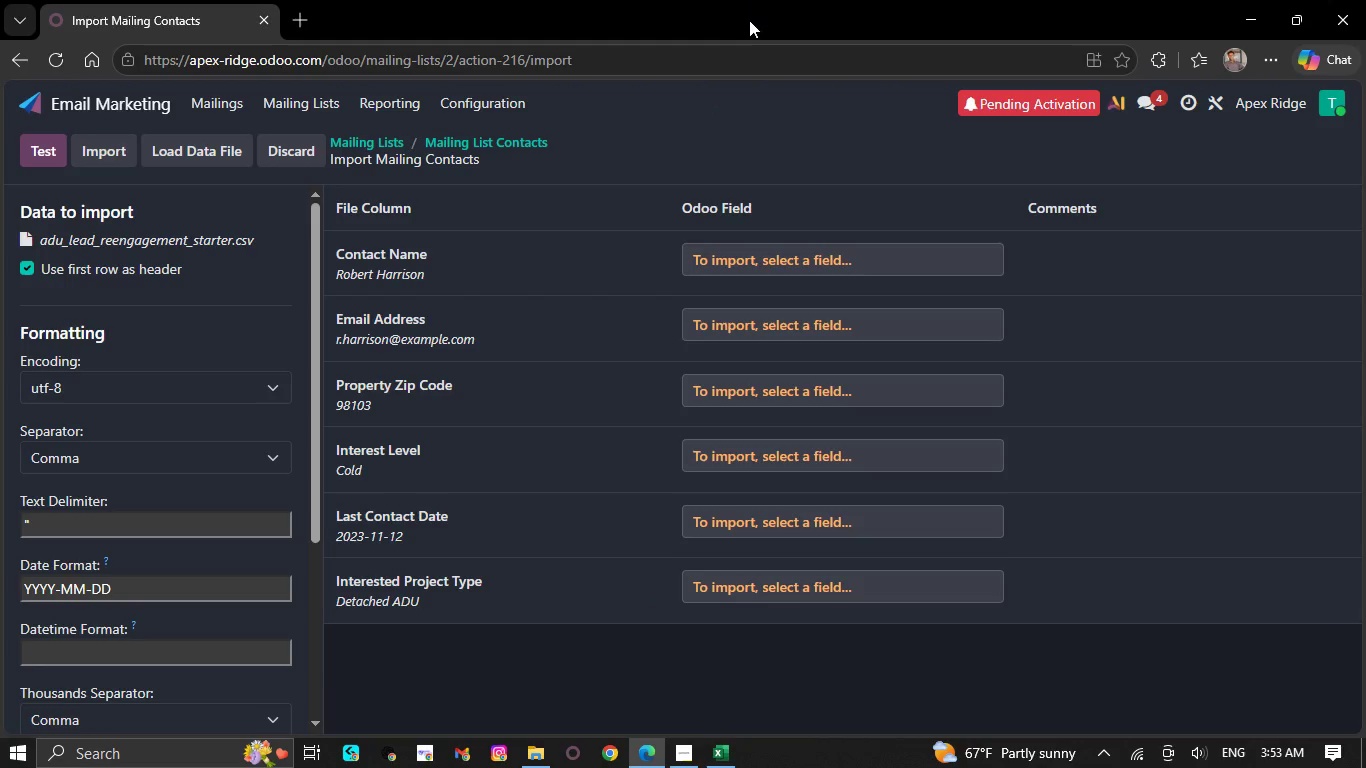 
left_click([745, 247])
 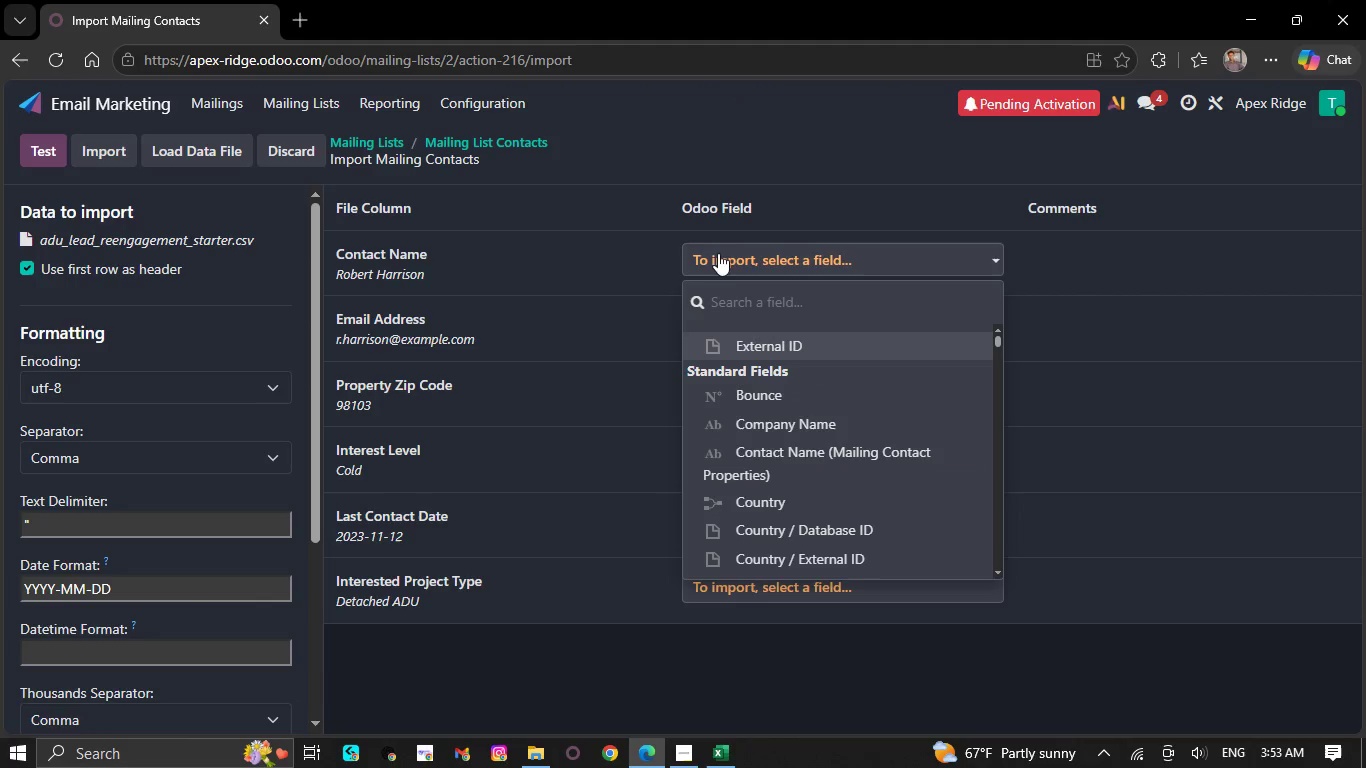 
type(co)
 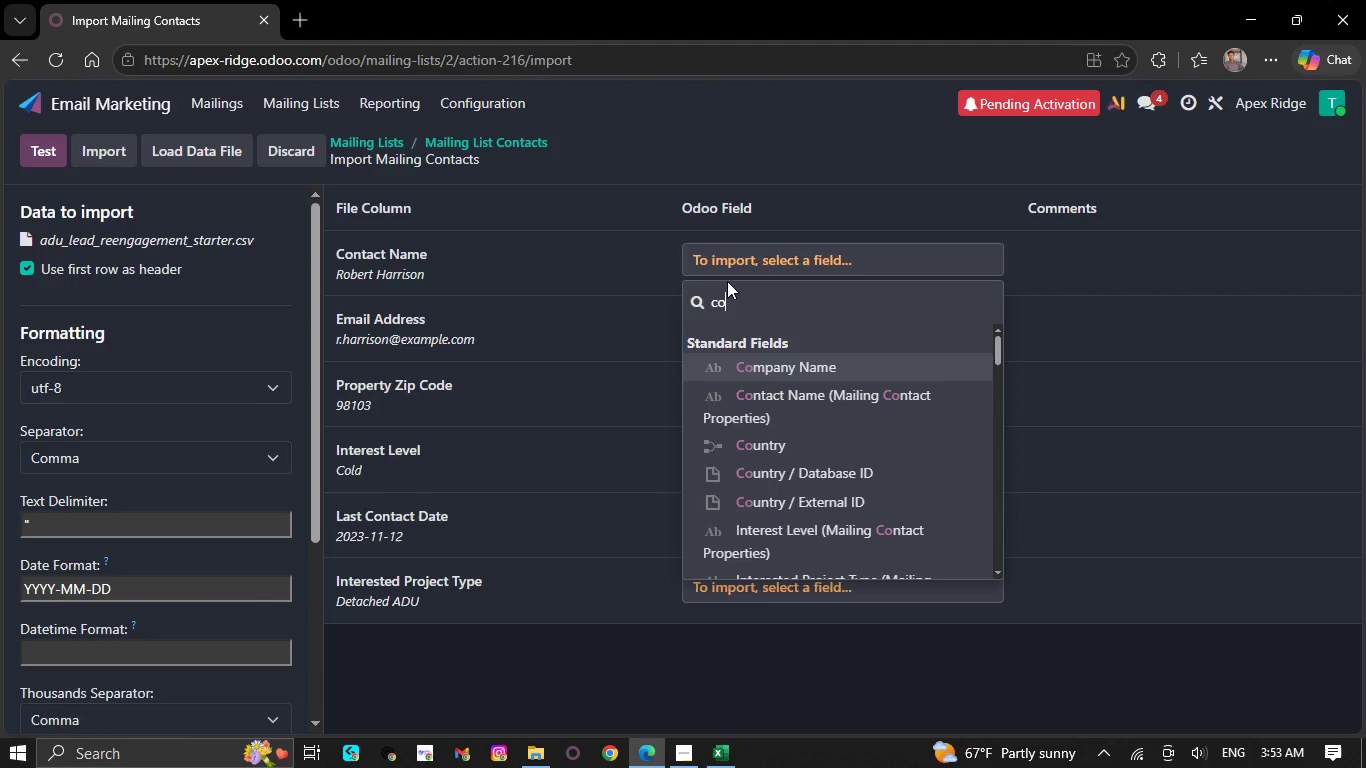 
left_click([796, 392])
 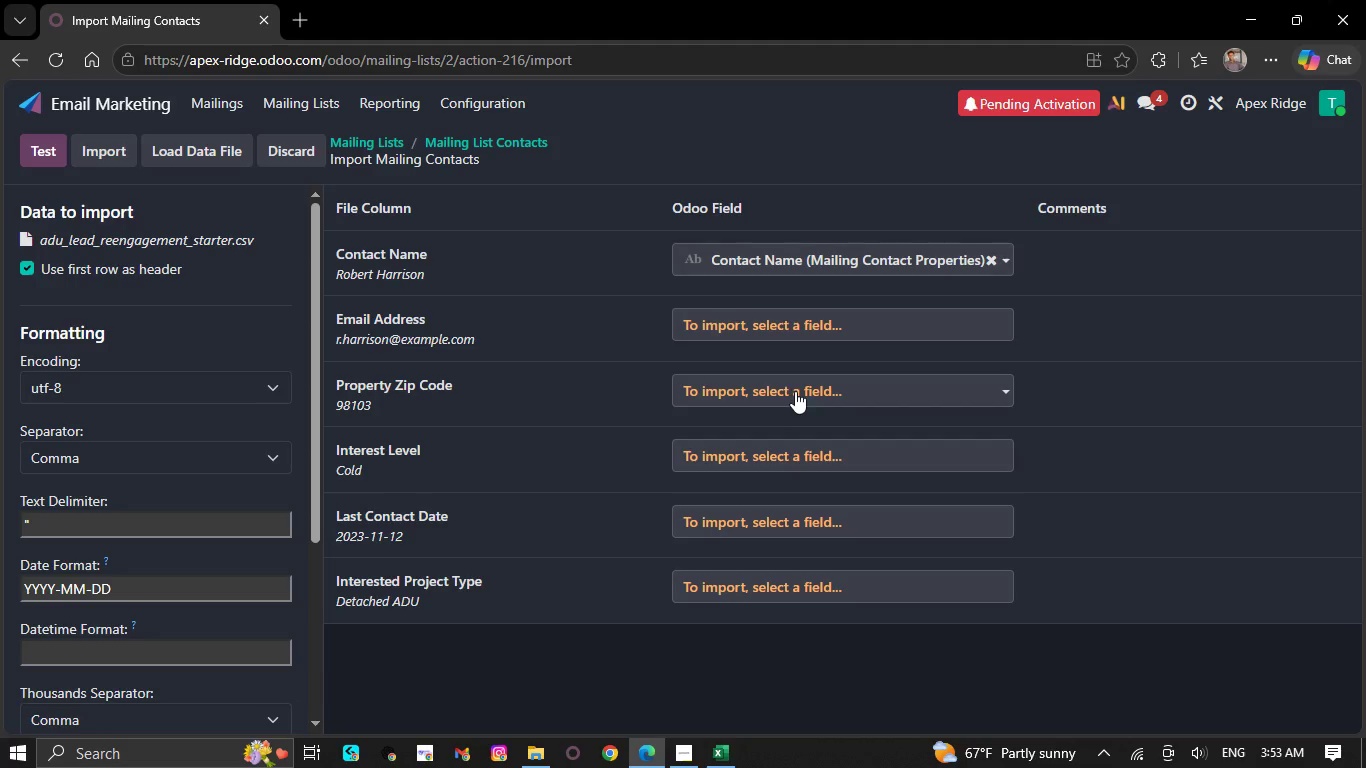 
mouse_move([755, 316])
 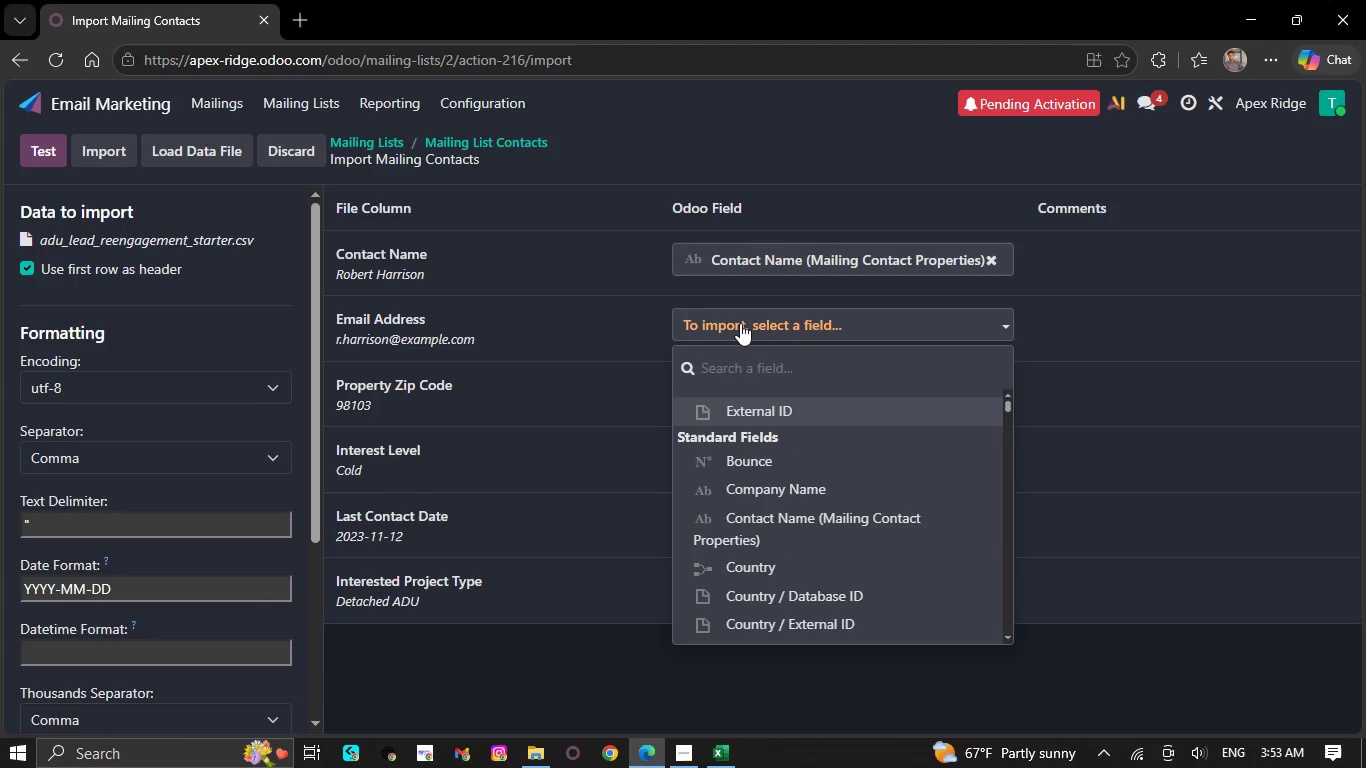 
type(em)
 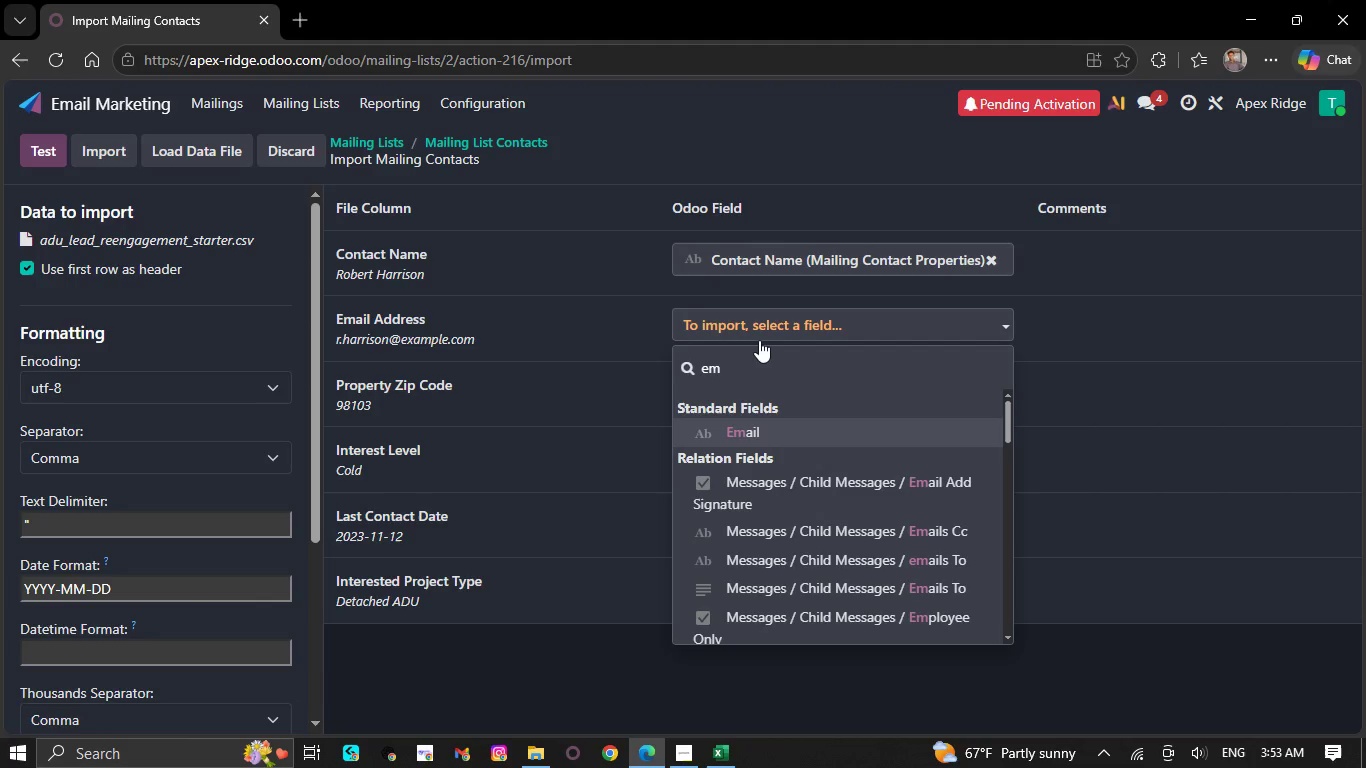 
left_click([813, 441])
 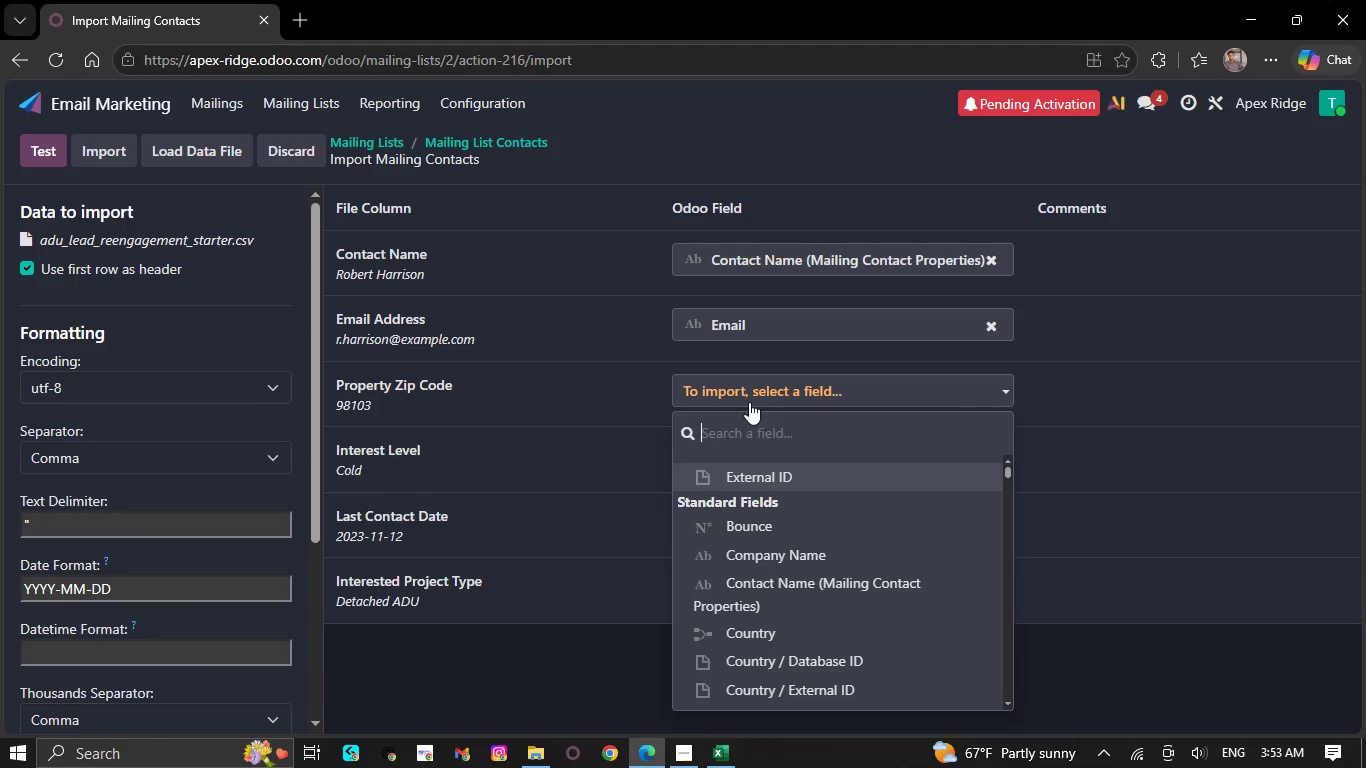 
key(P)
 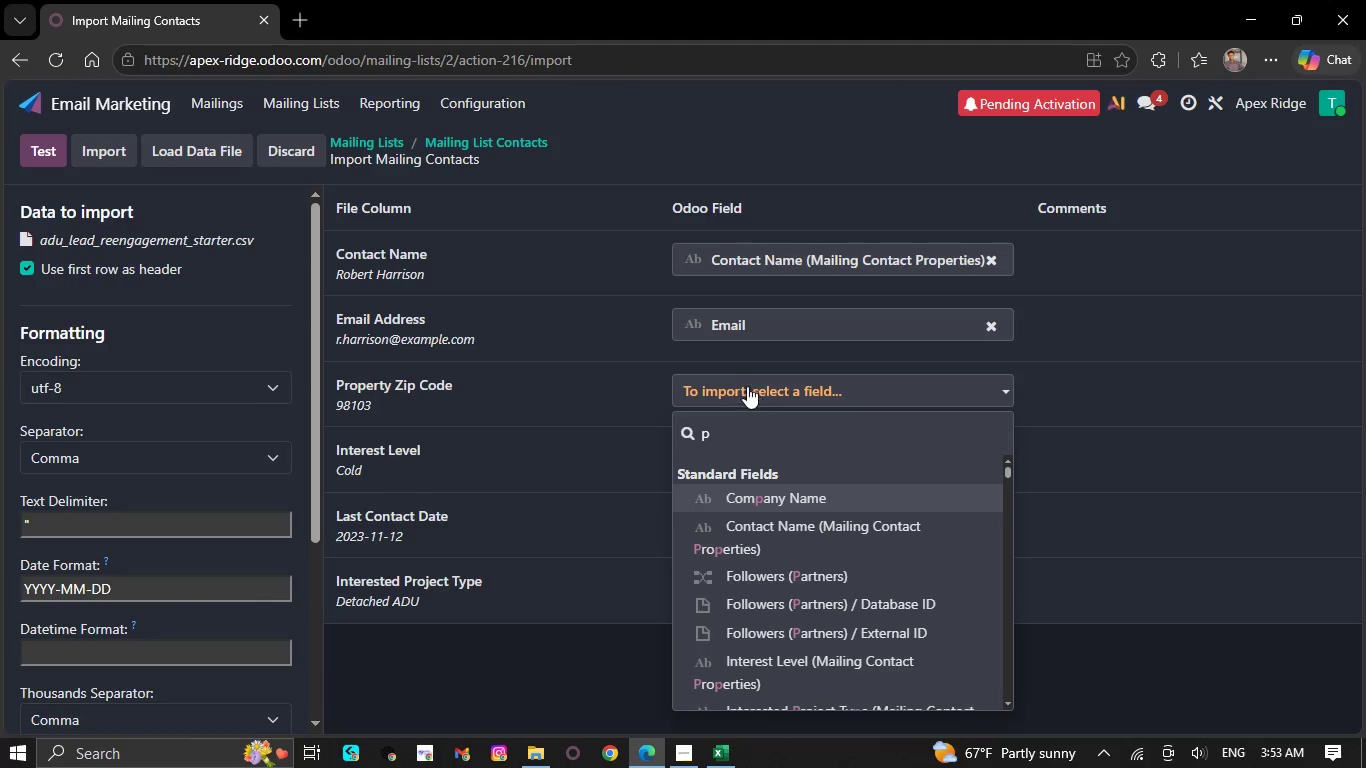 
type(ro)
 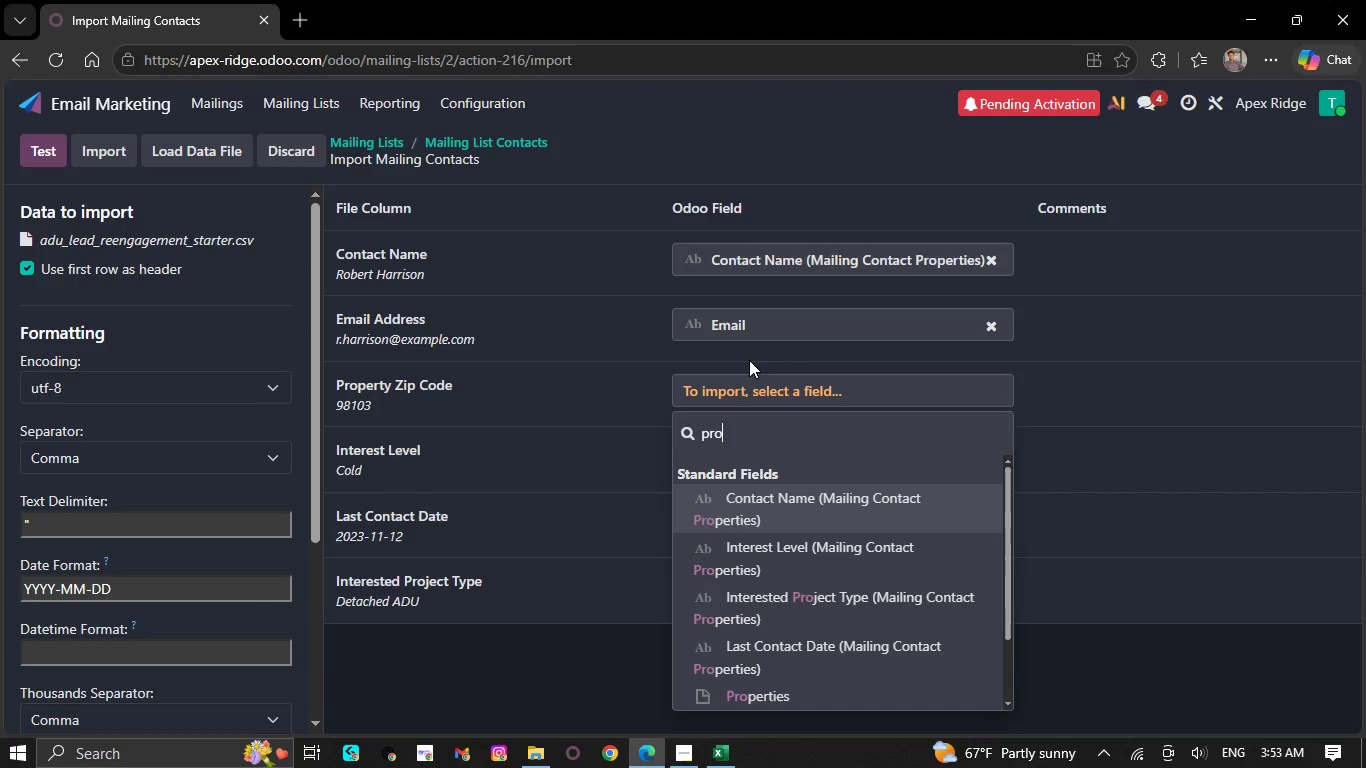 
wait(5.5)
 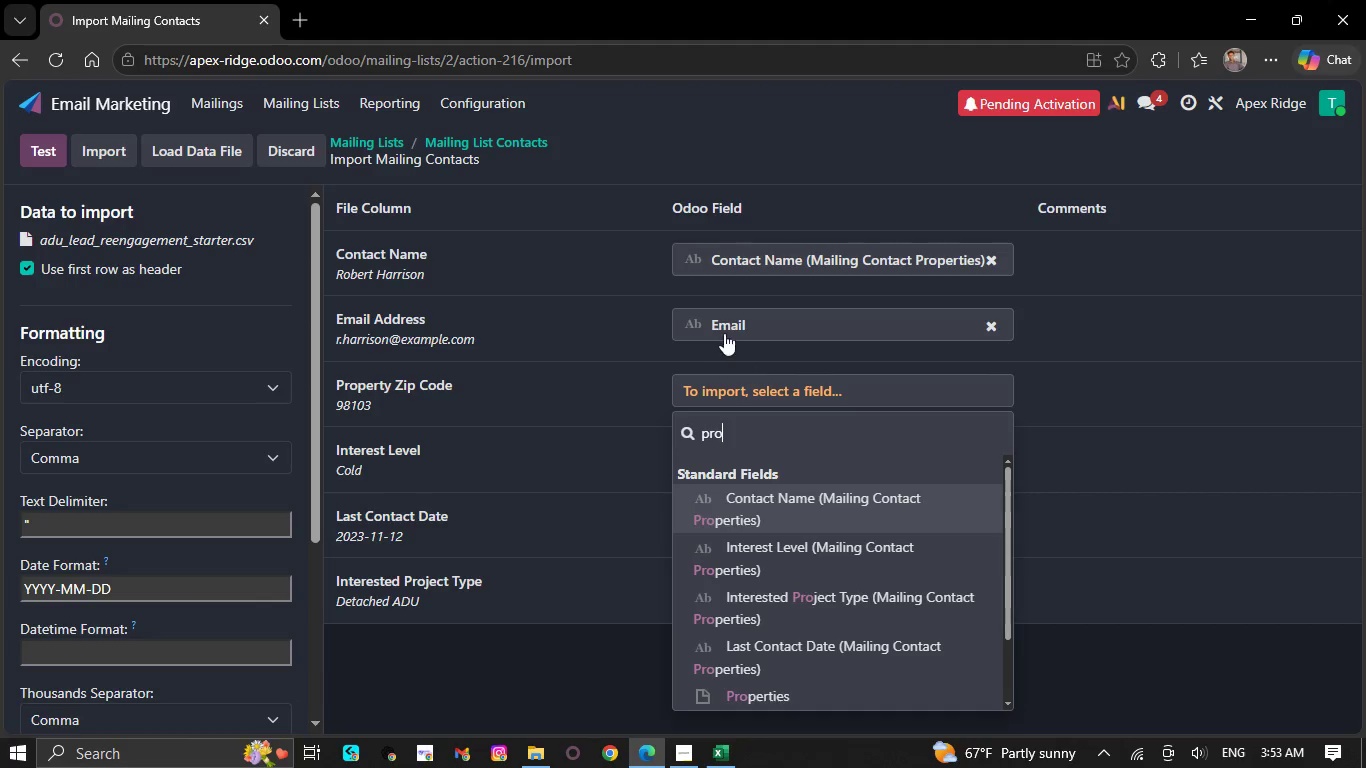 
key(P)
 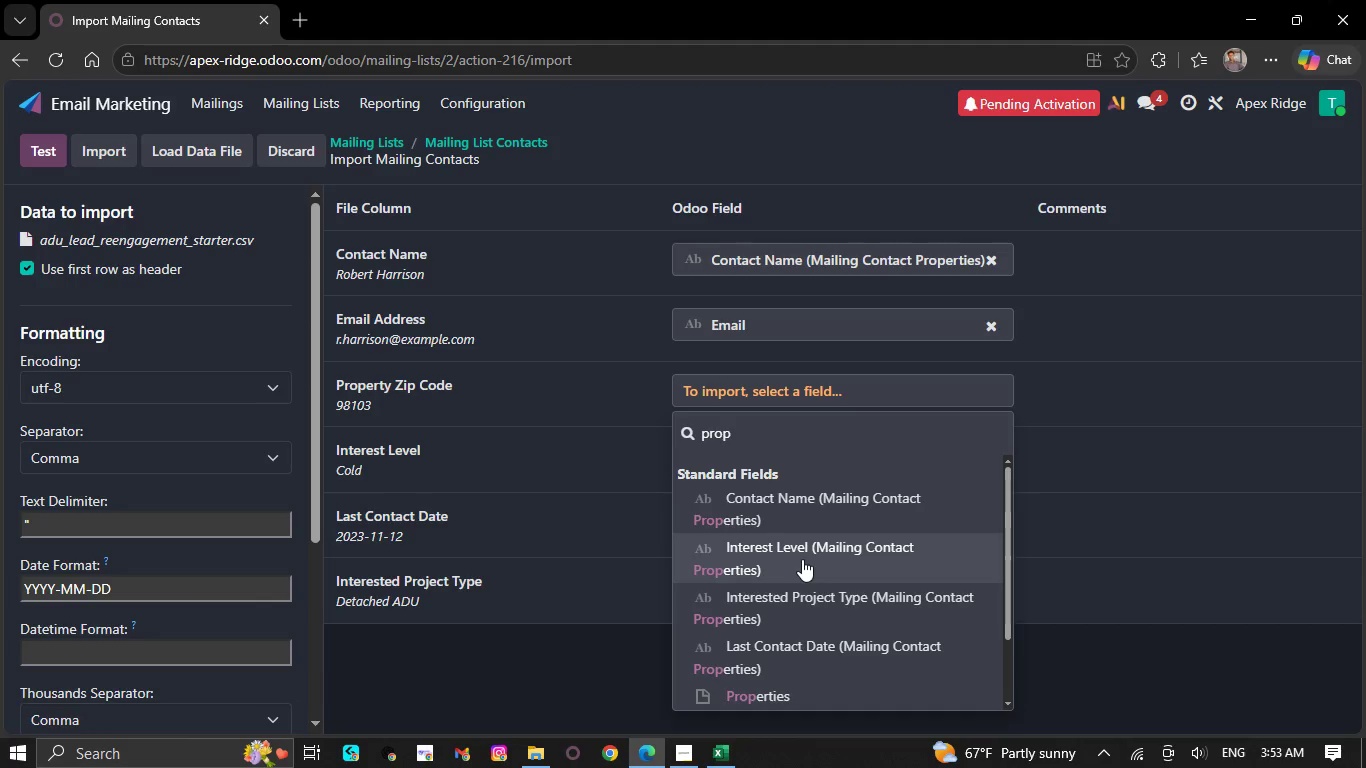 
wait(9.88)
 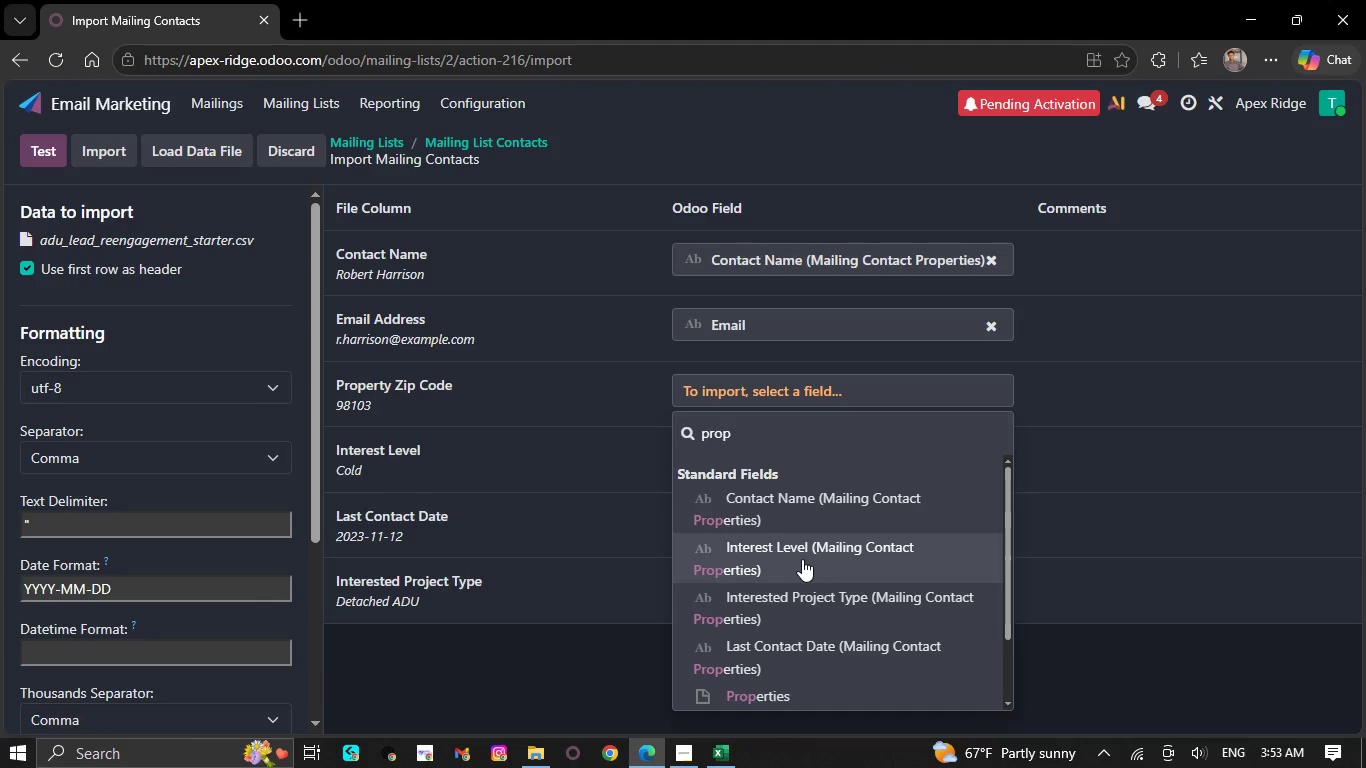 
type(ert)
 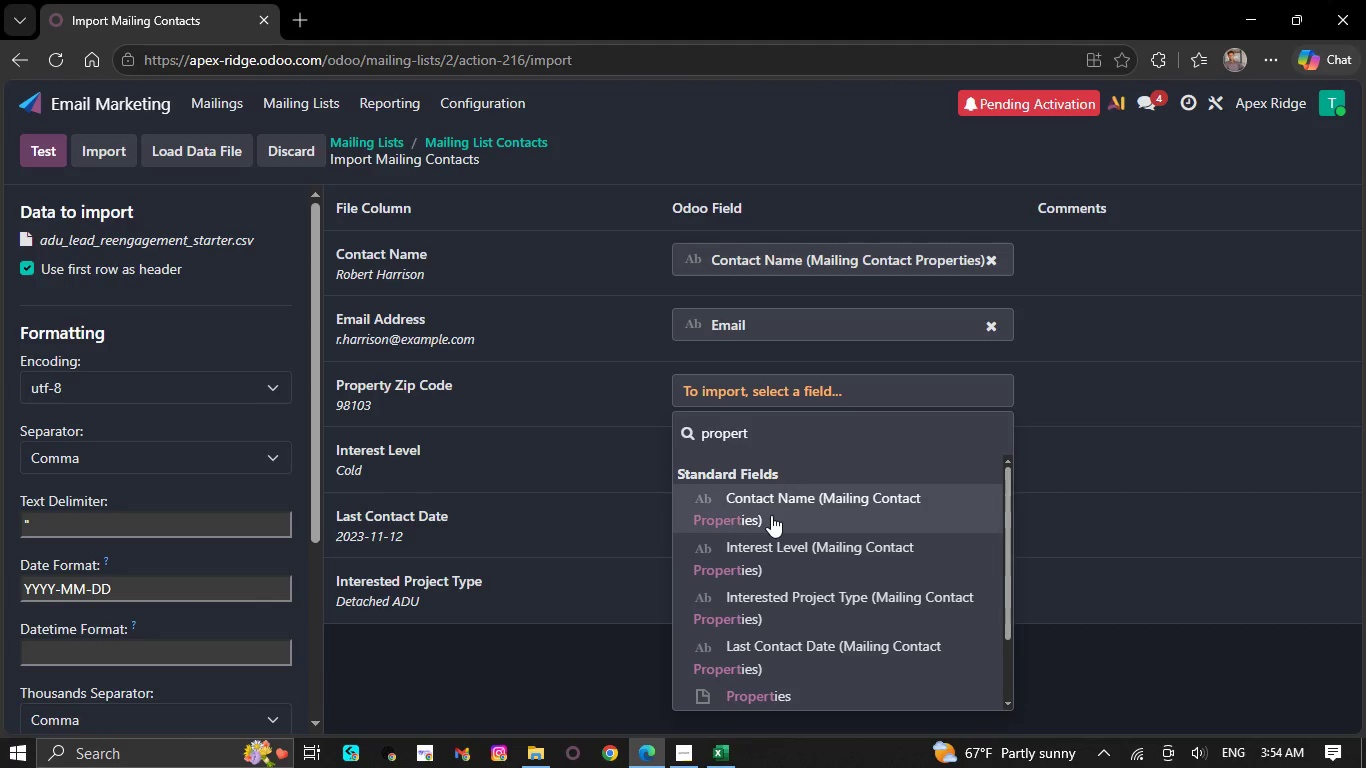 
scroll: coordinate [771, 515], scroll_direction: down, amount: 1.0
 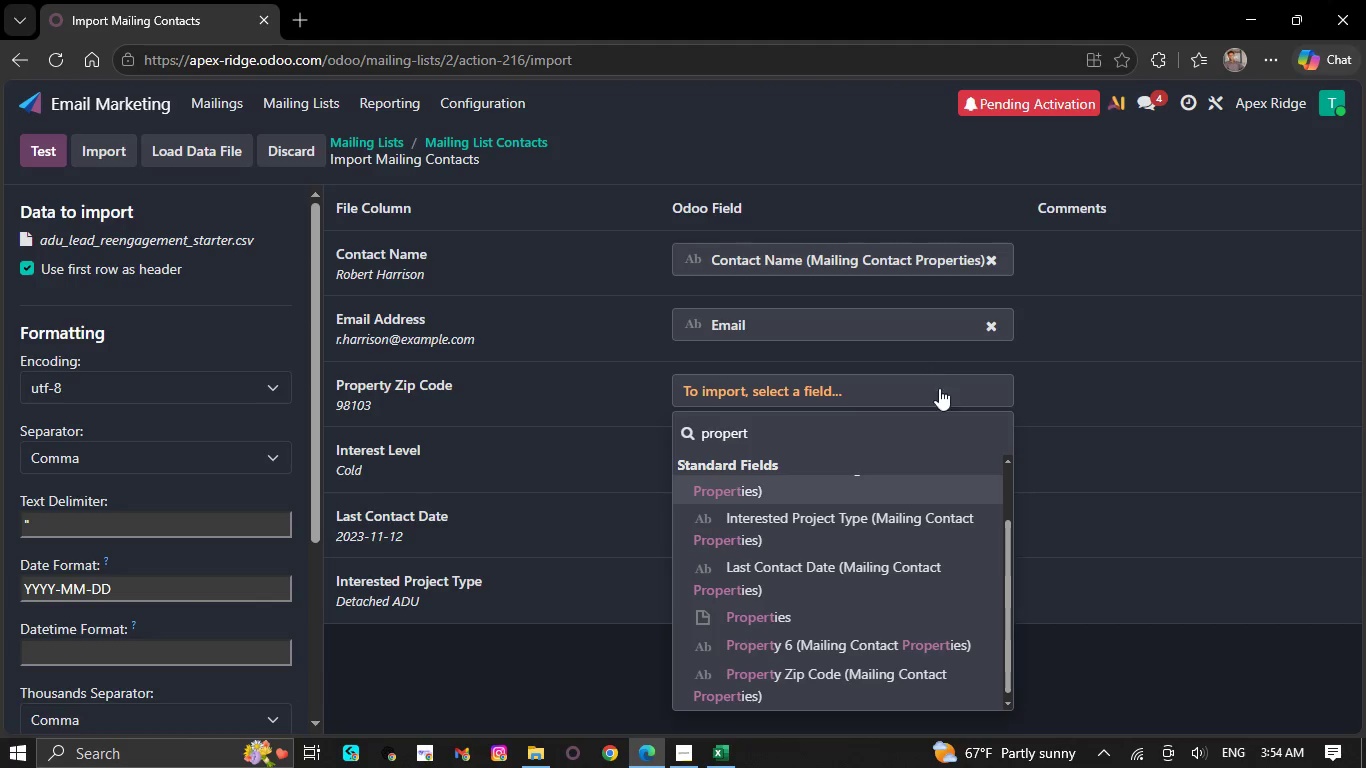 
wait(8.46)
 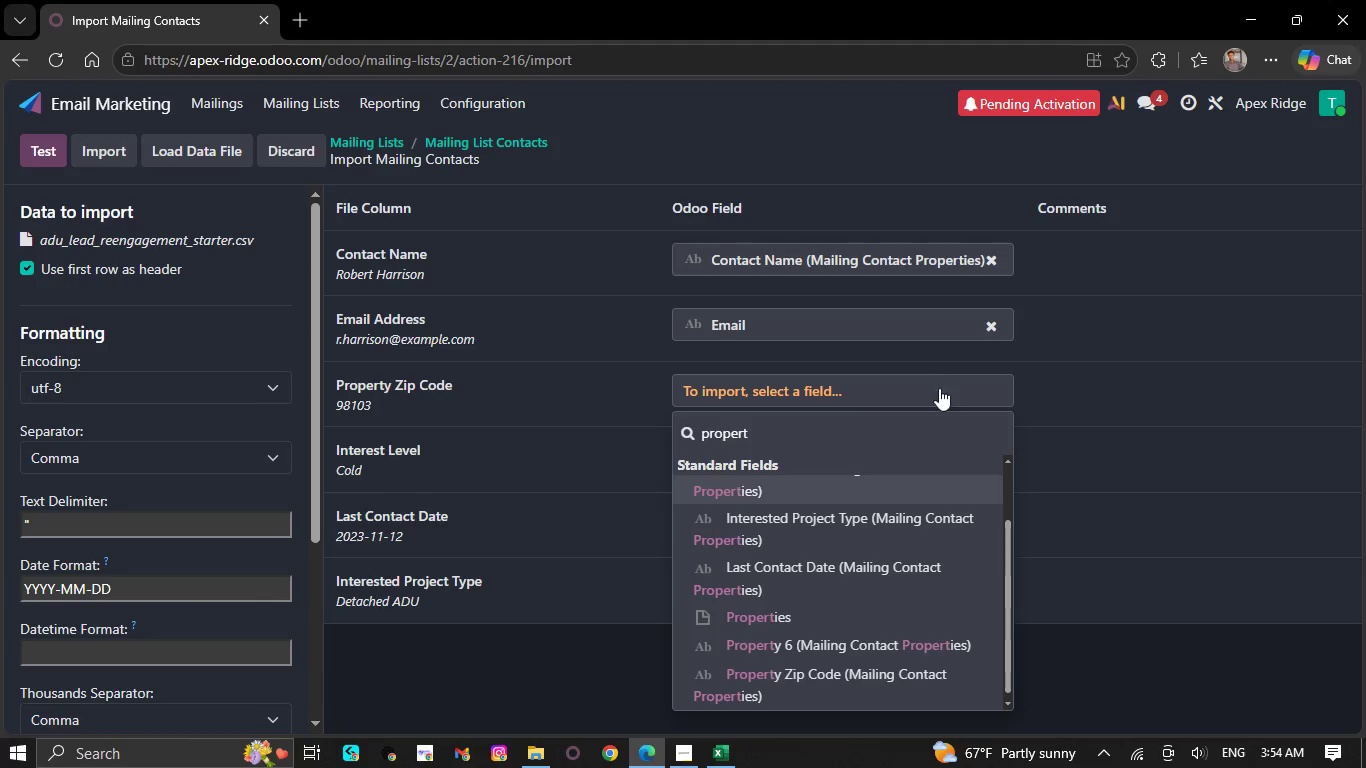 
scroll: coordinate [782, 574], scroll_direction: down, amount: 1.0
 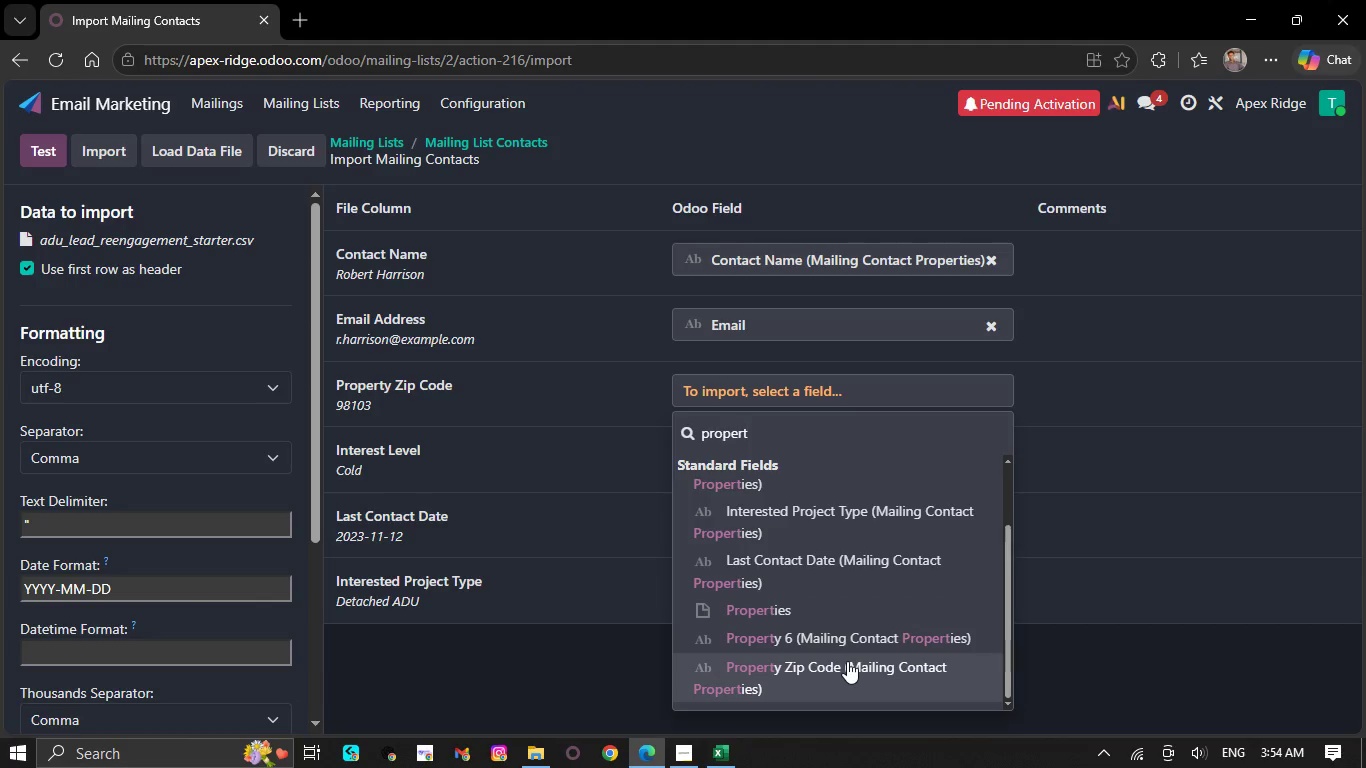 
left_click([849, 661])
 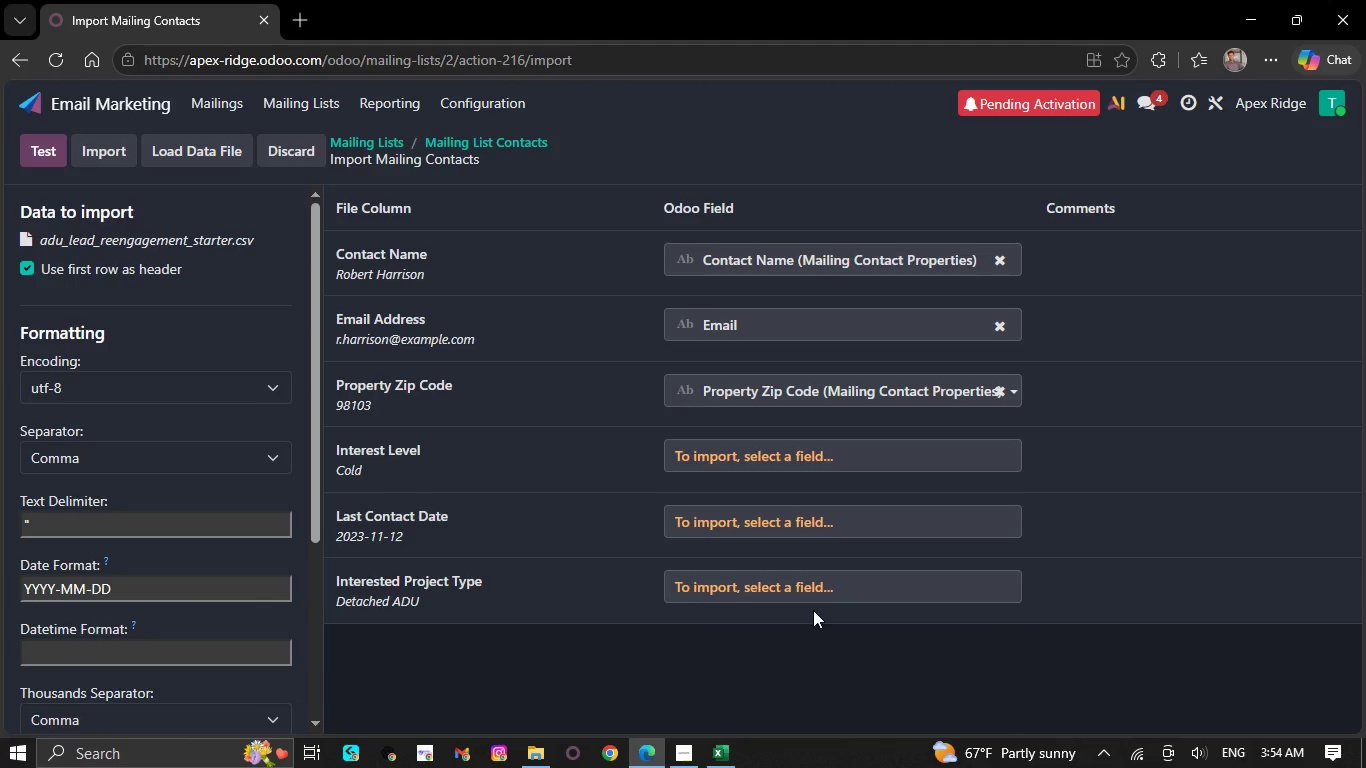 
wait(6.75)
 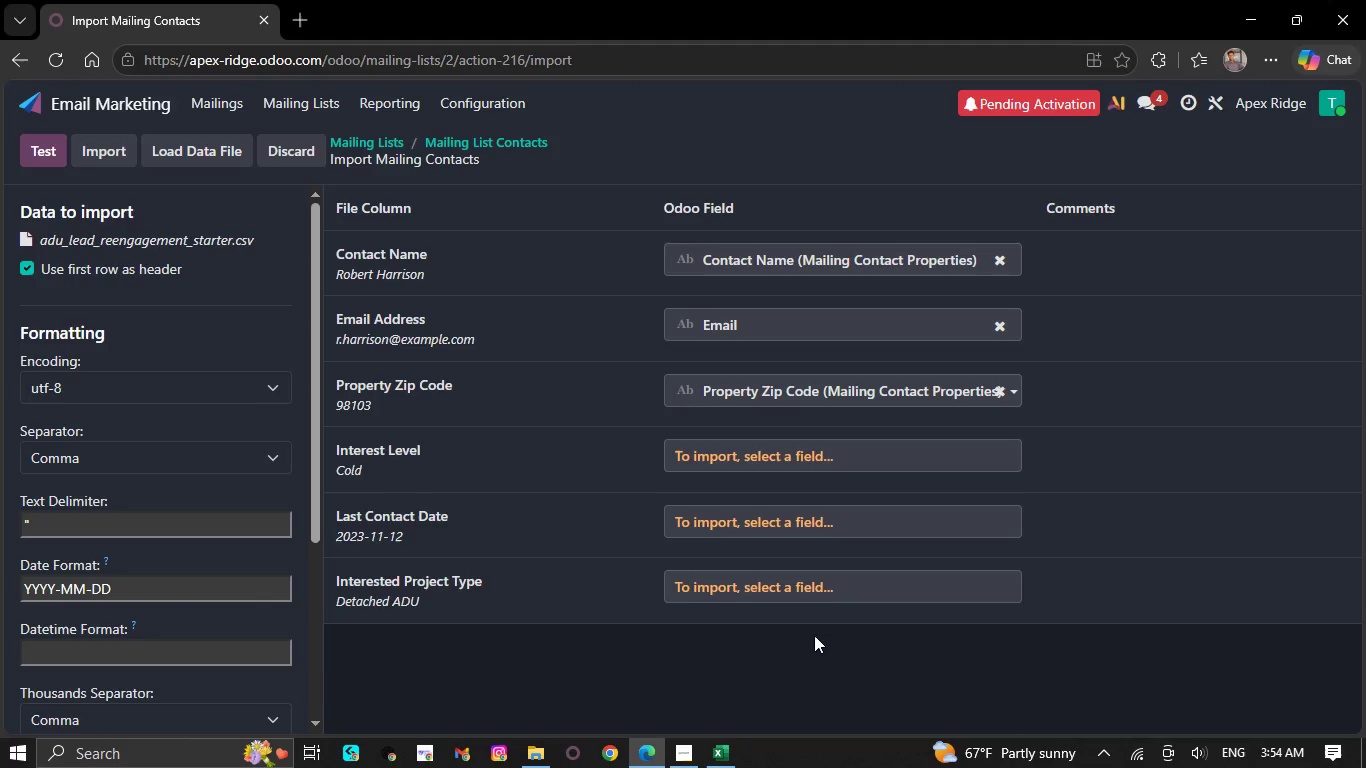 
left_click_drag(start_coordinate=[770, 459], to_coordinate=[765, 458])
 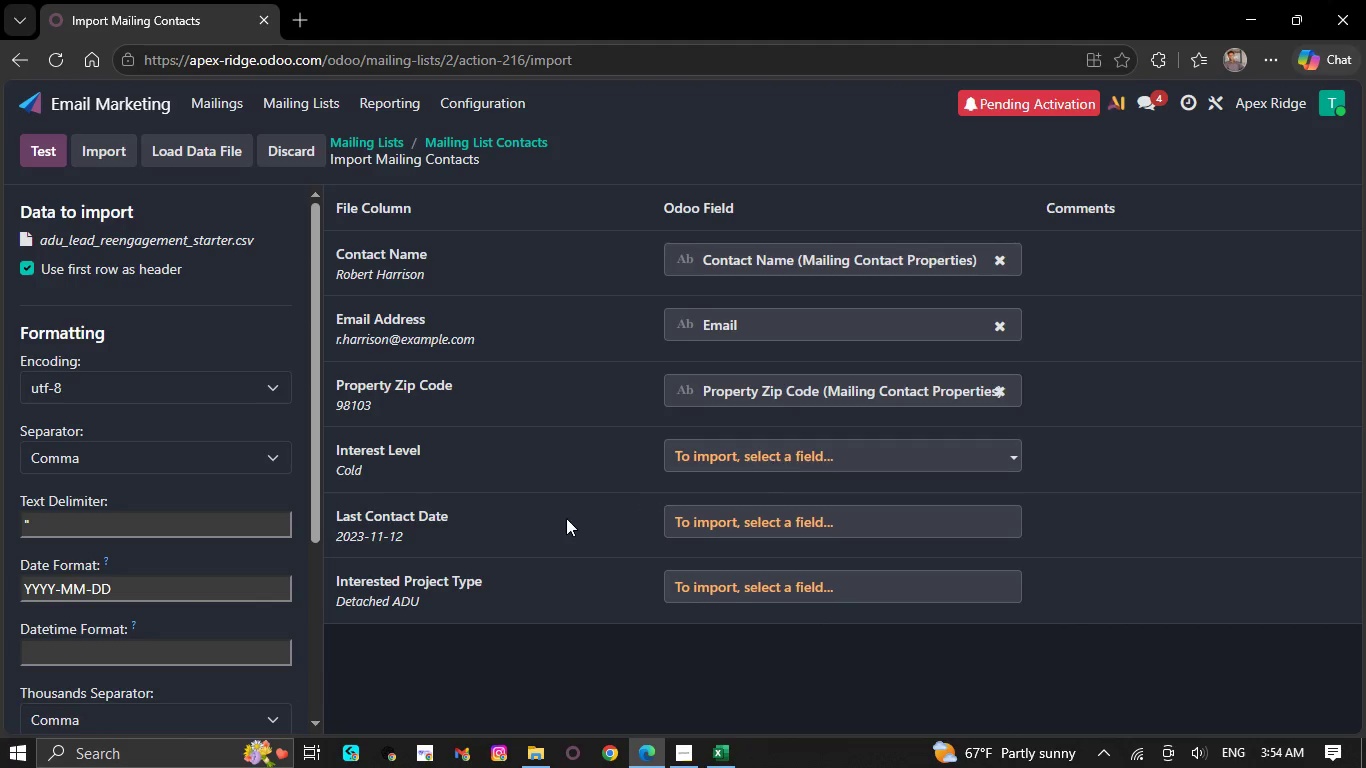 
mouse_move([596, 508])
 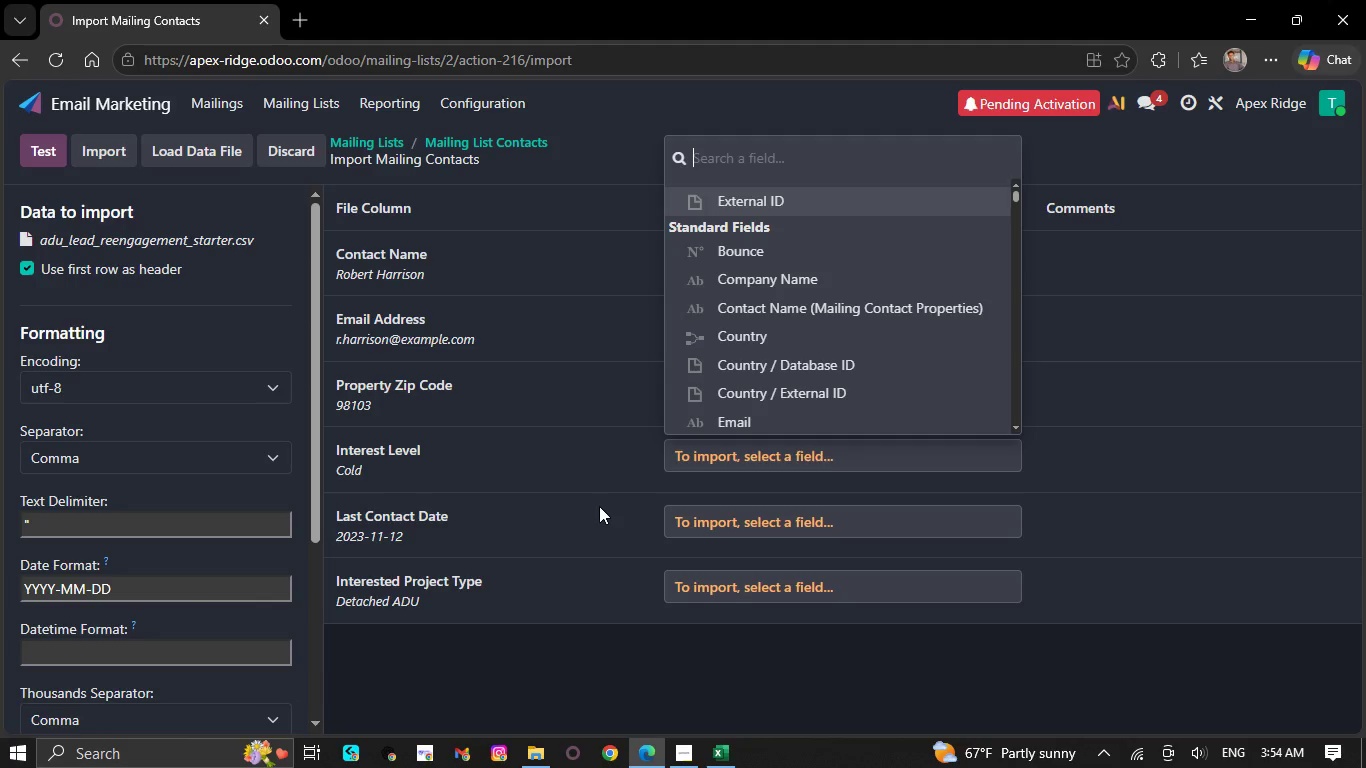 
wait(7.01)
 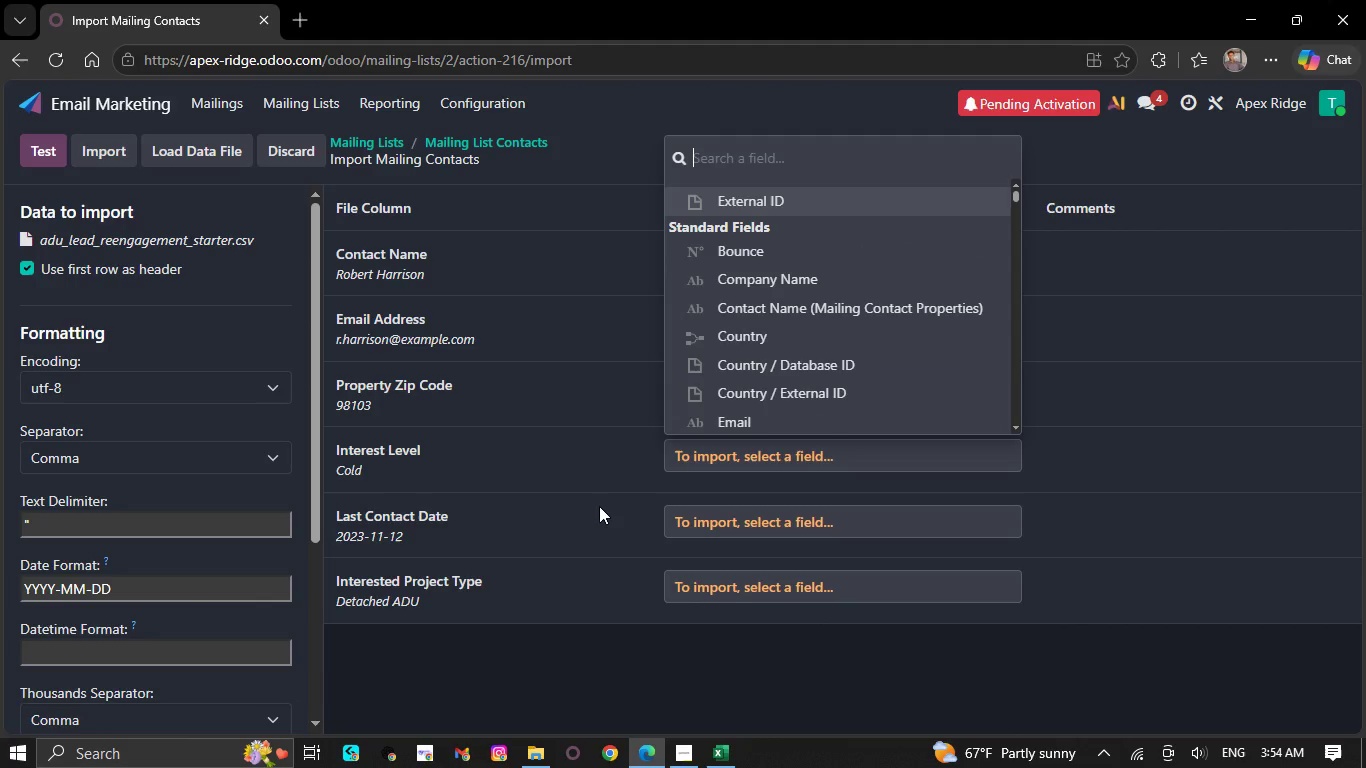 
type(intere)
 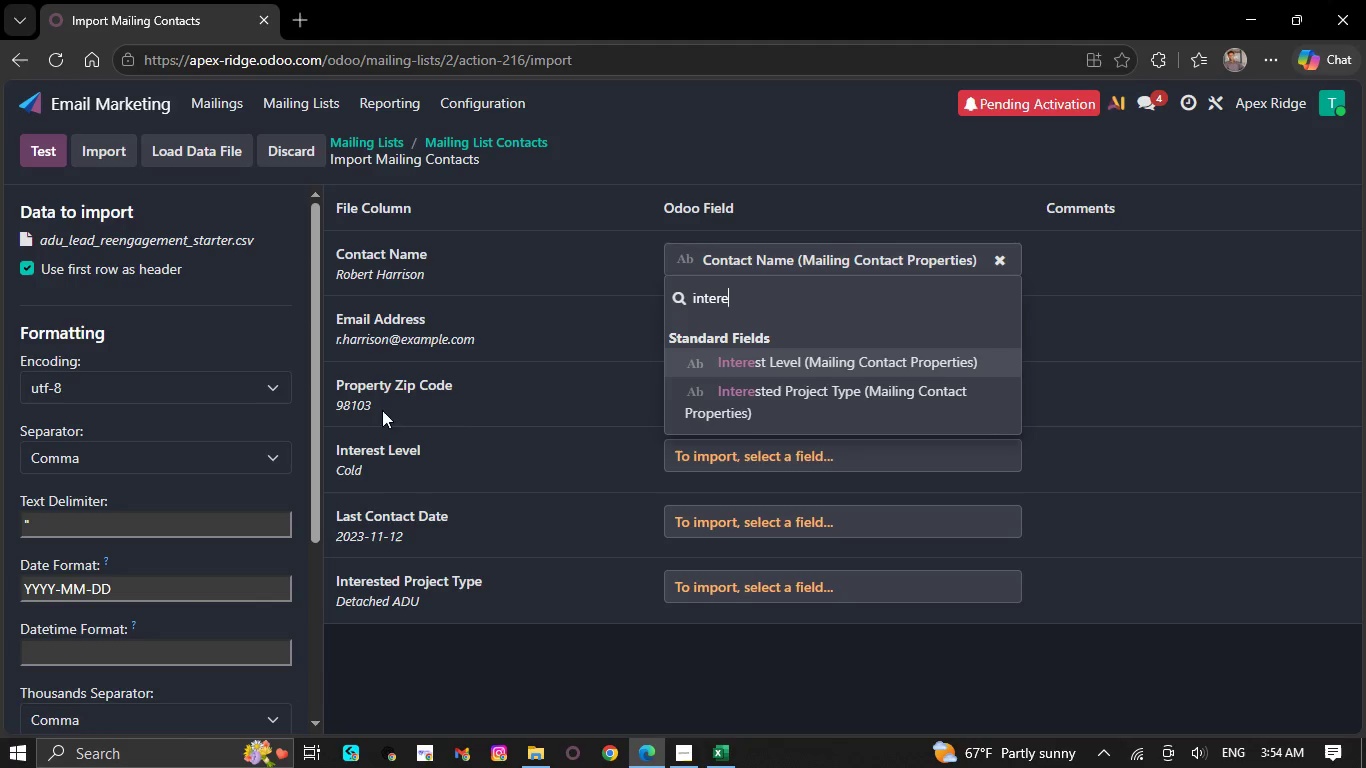 
wait(5.72)
 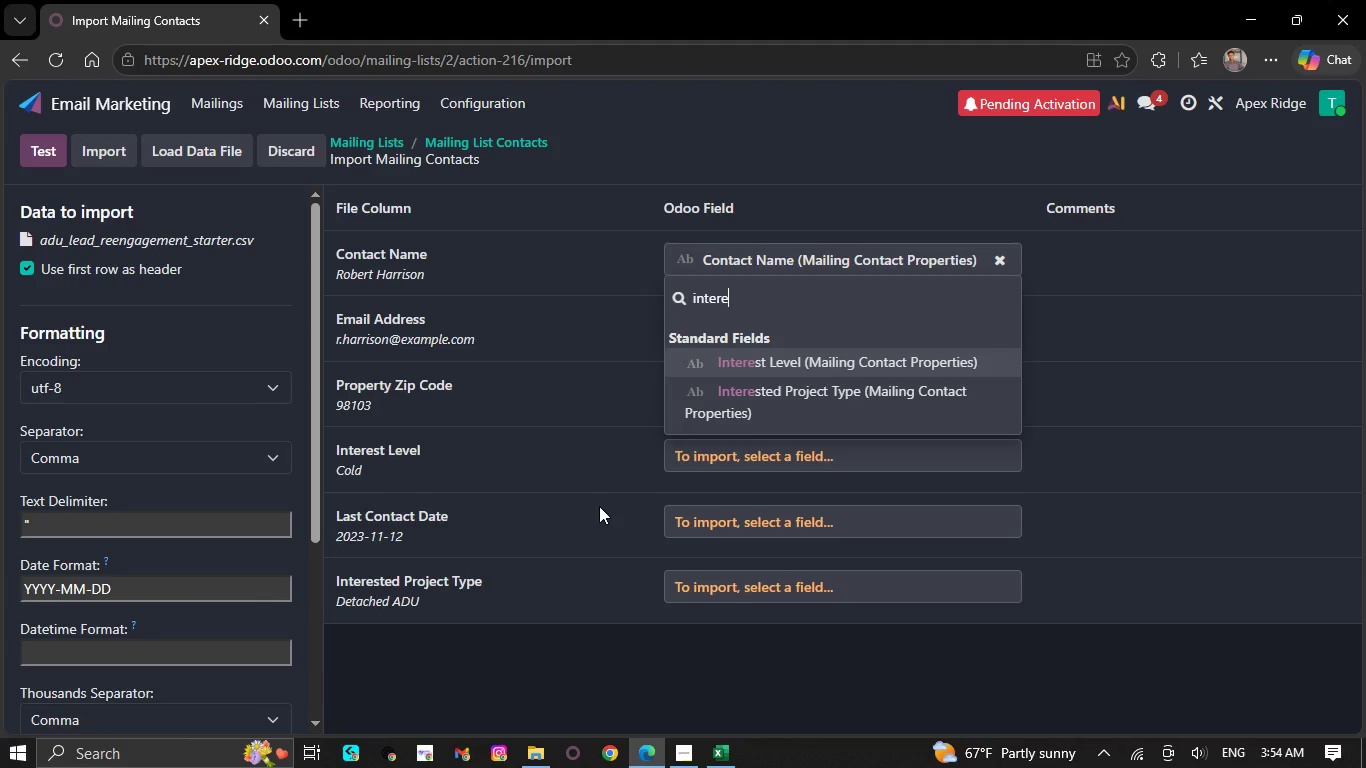 
left_click([937, 363])
 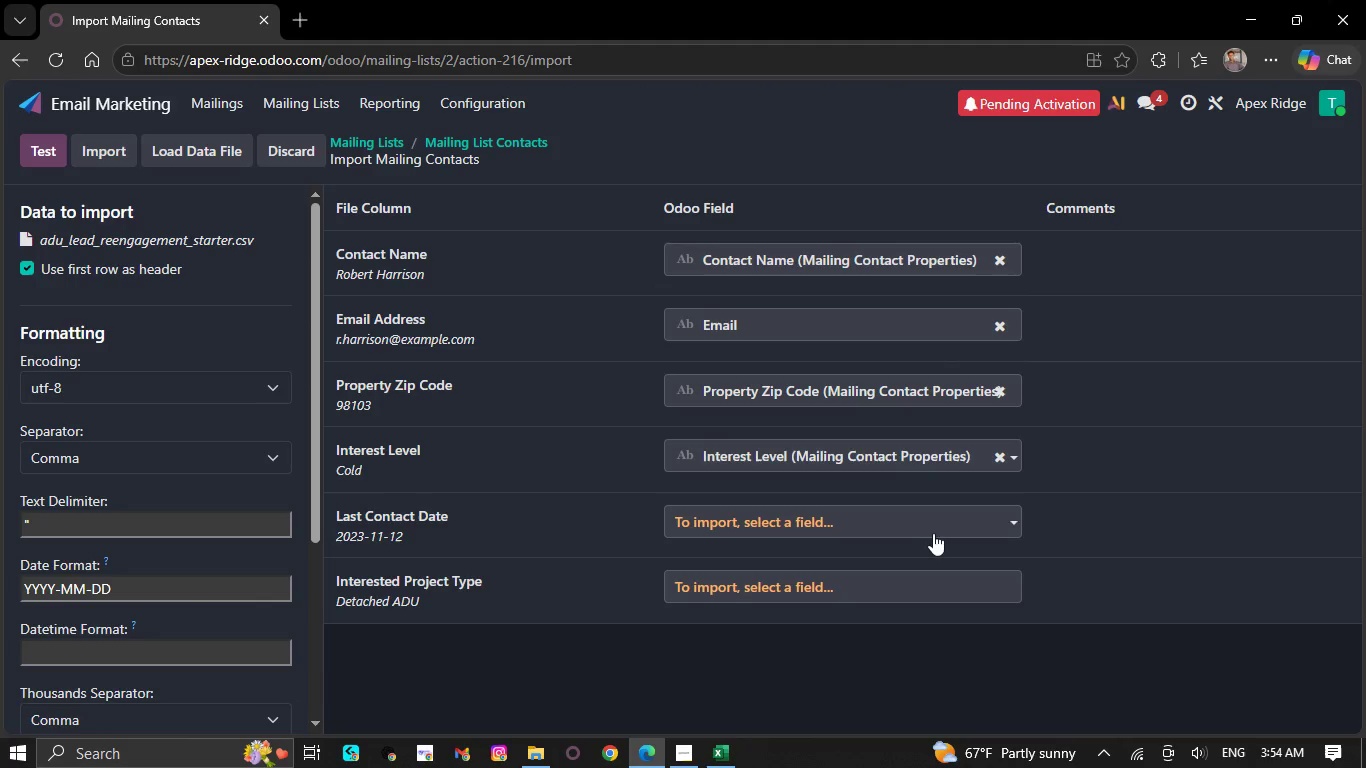 
left_click([931, 545])
 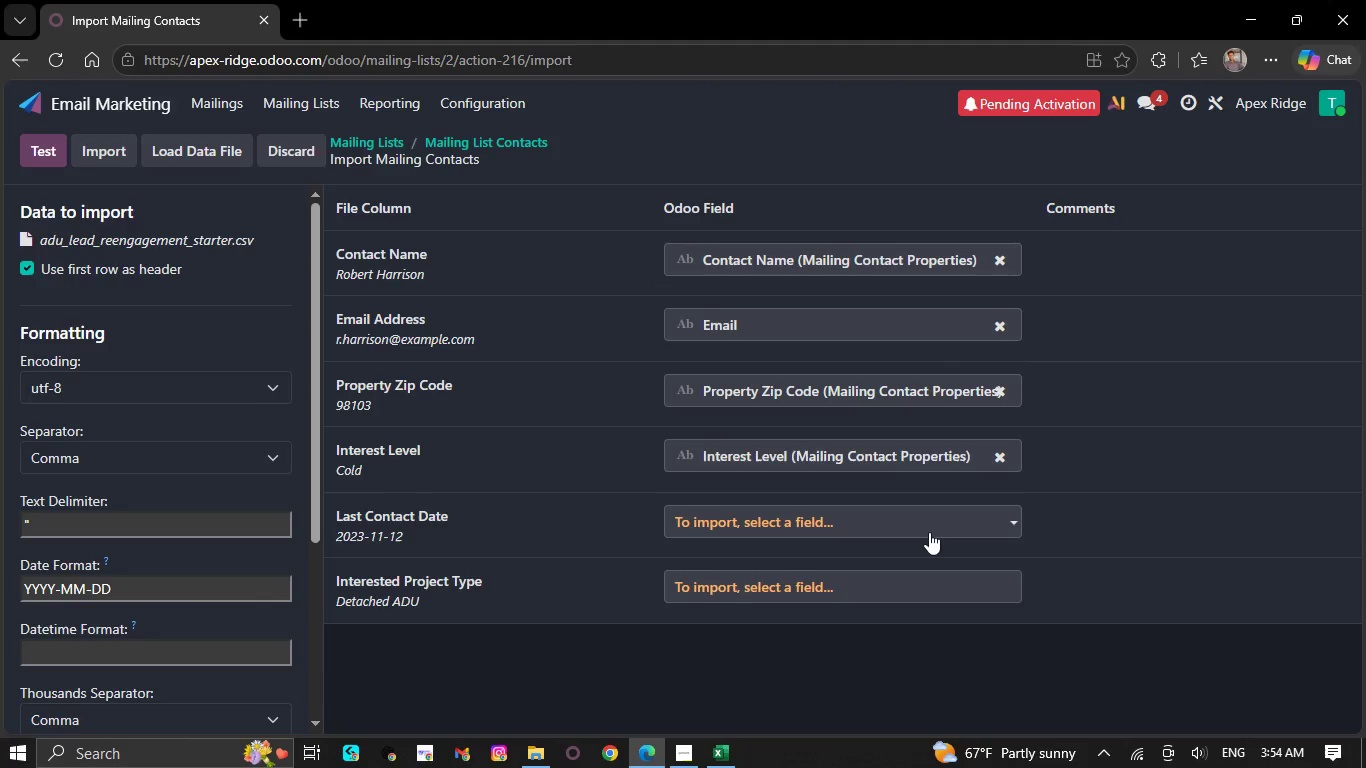 
left_click([929, 532])
 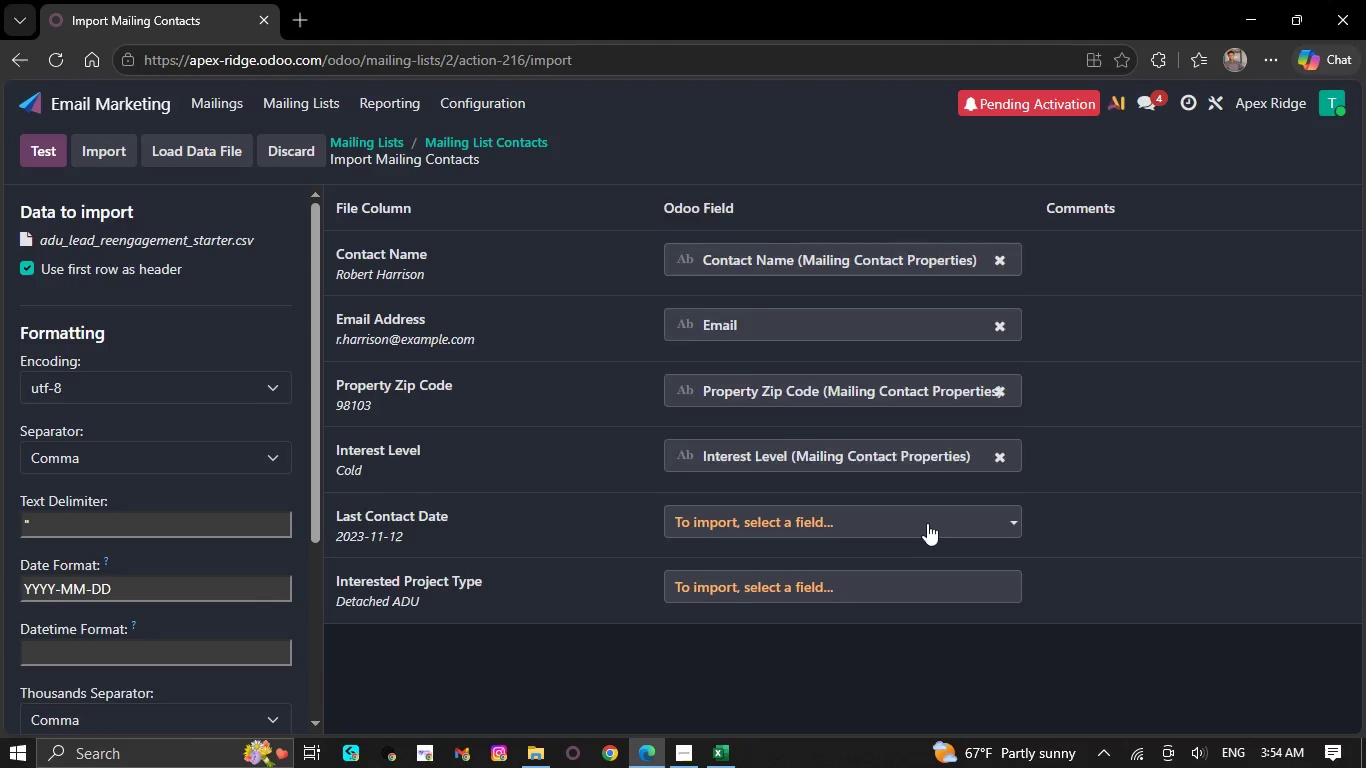 
mouse_move([930, 547])
 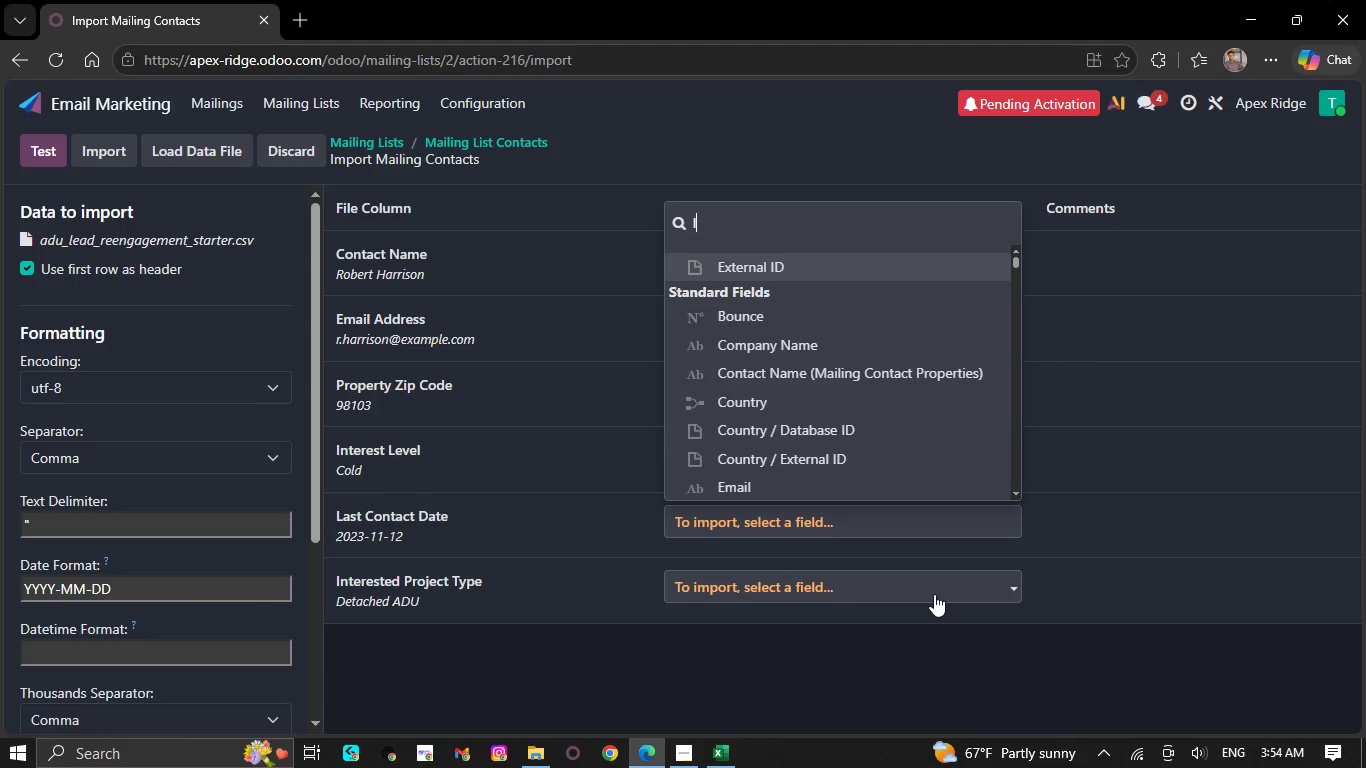 
type(las)
 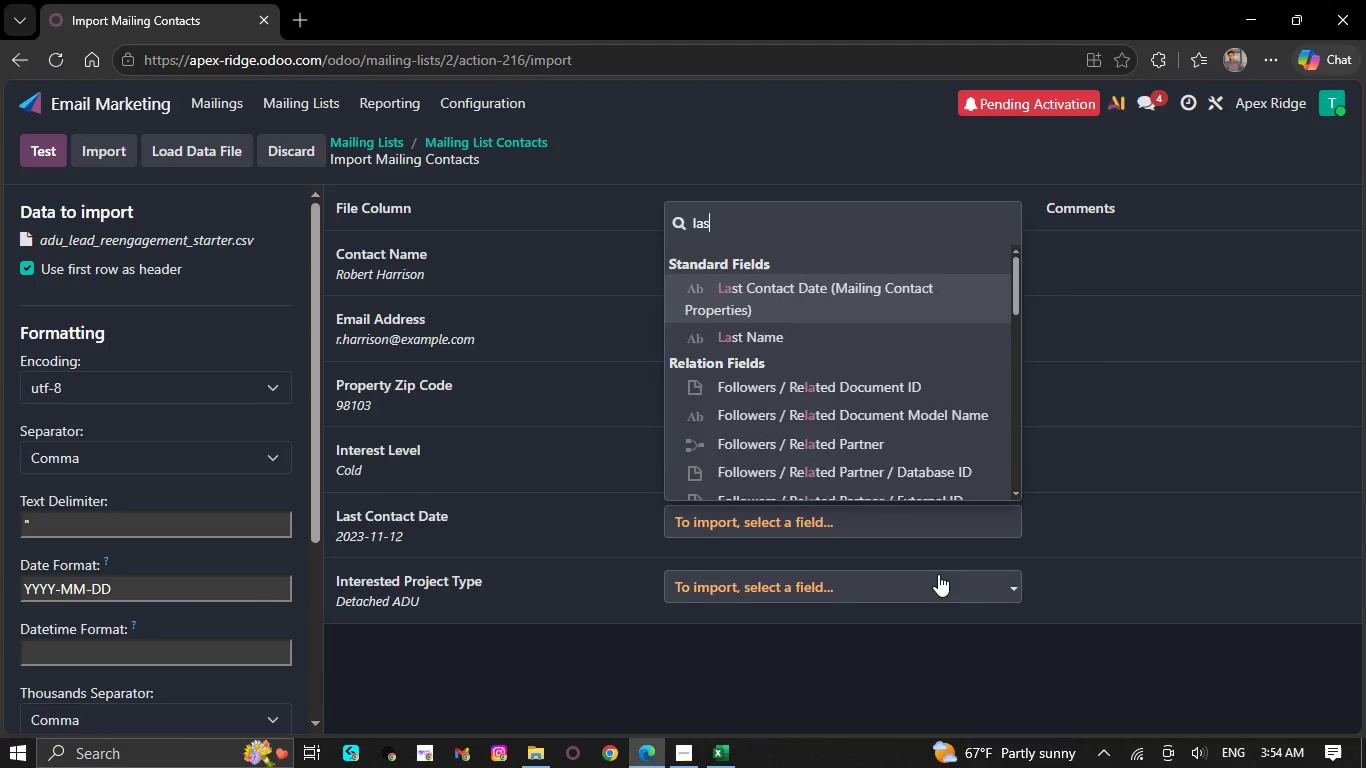 
mouse_move([943, 550])
 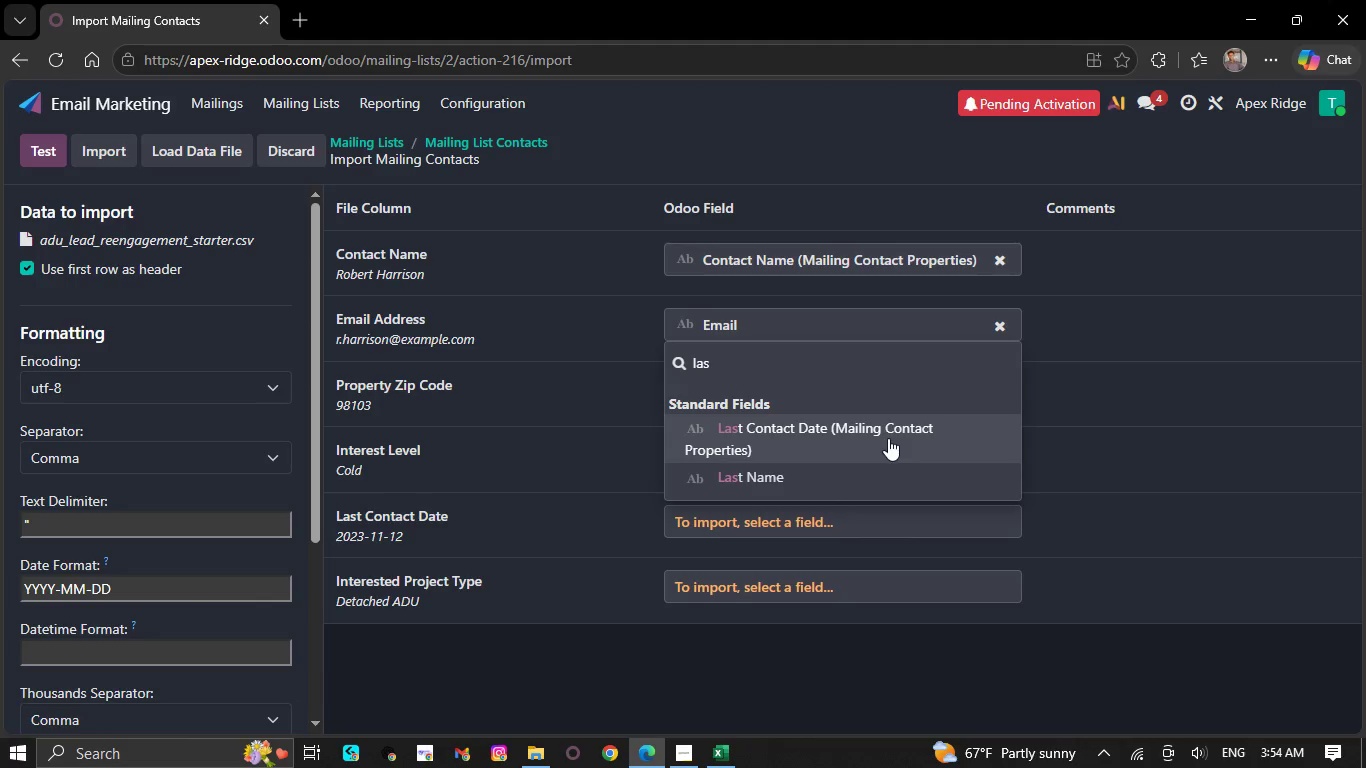 
left_click([888, 438])
 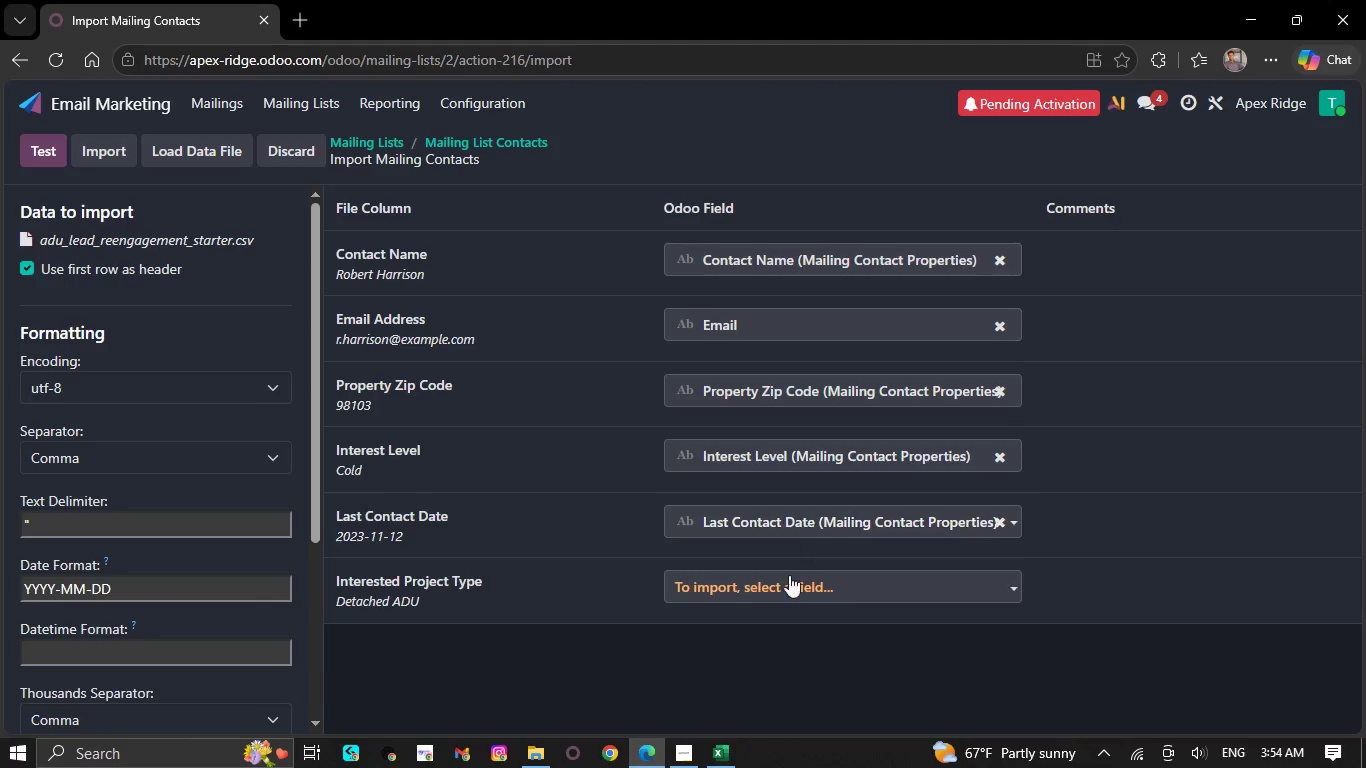 
left_click([784, 574])
 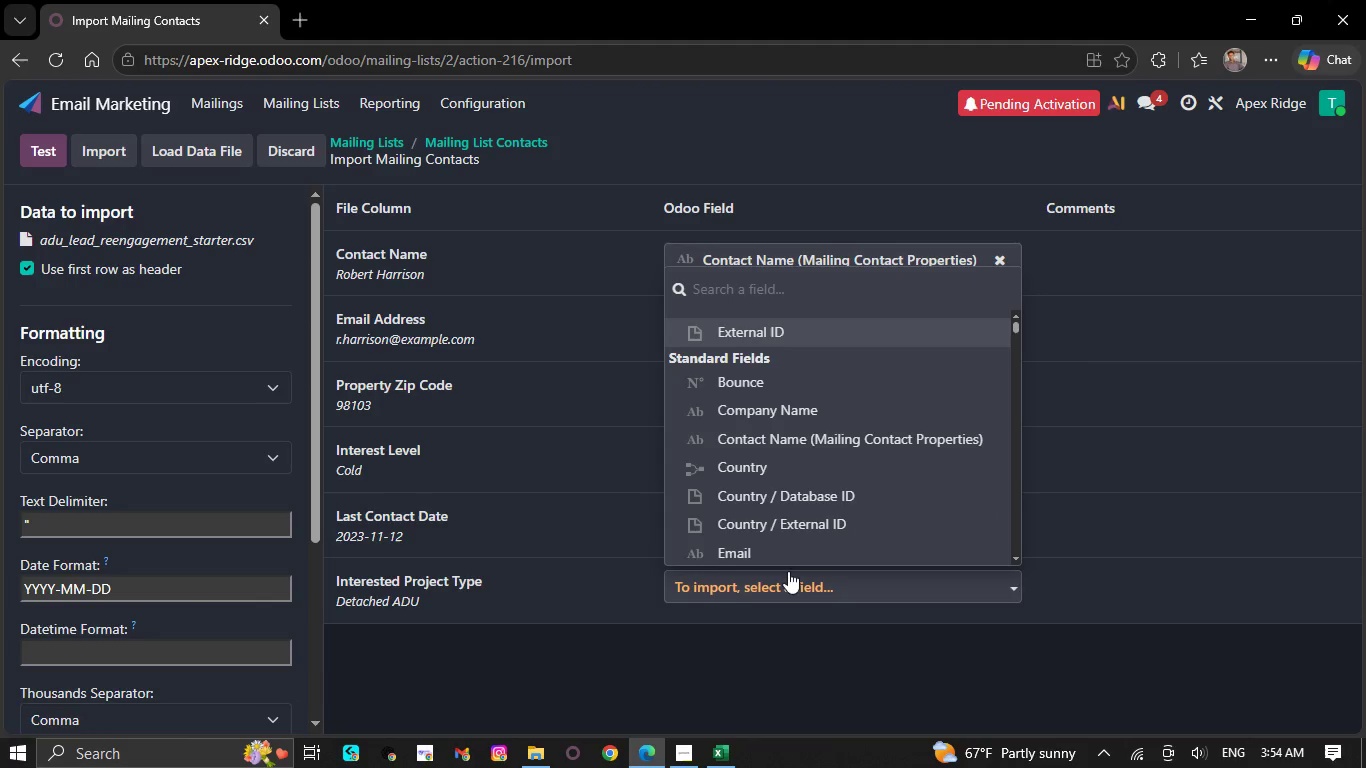 
type(int)
 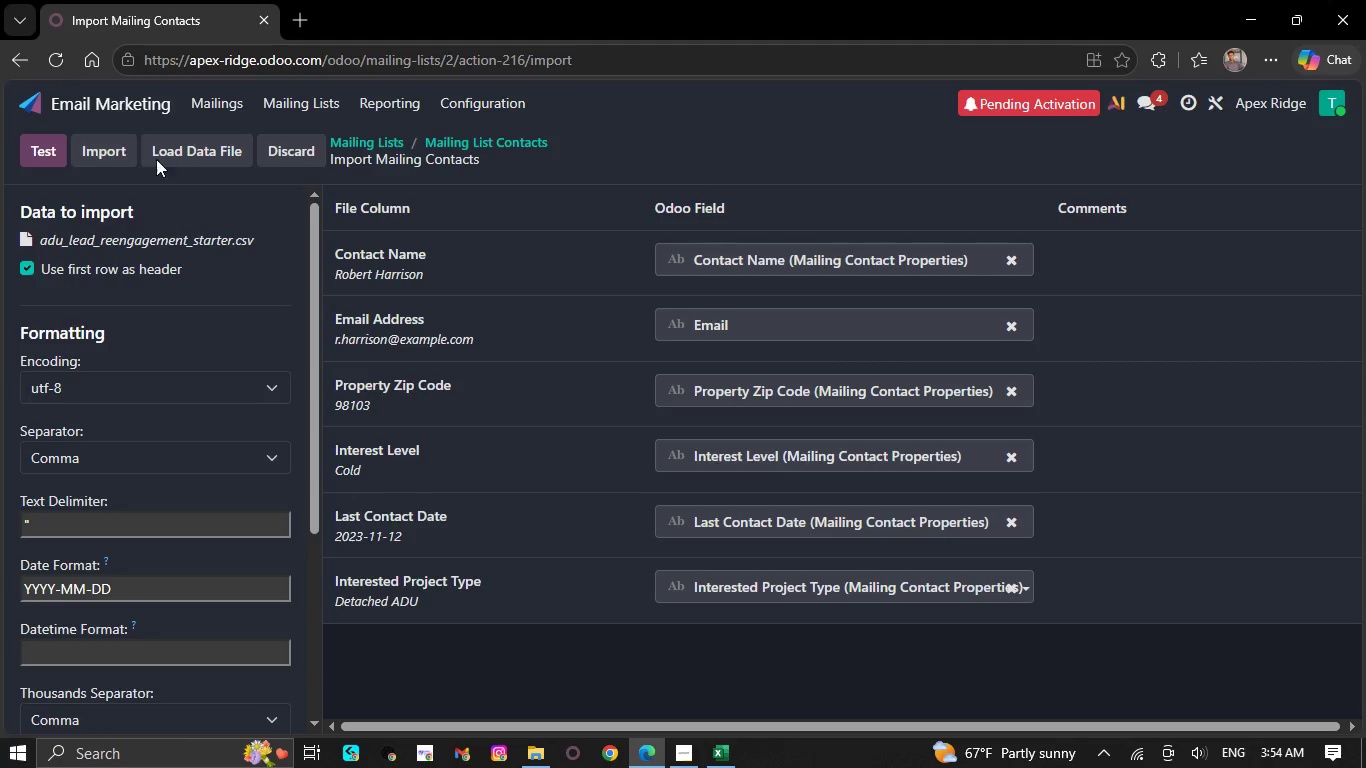 
wait(6.41)
 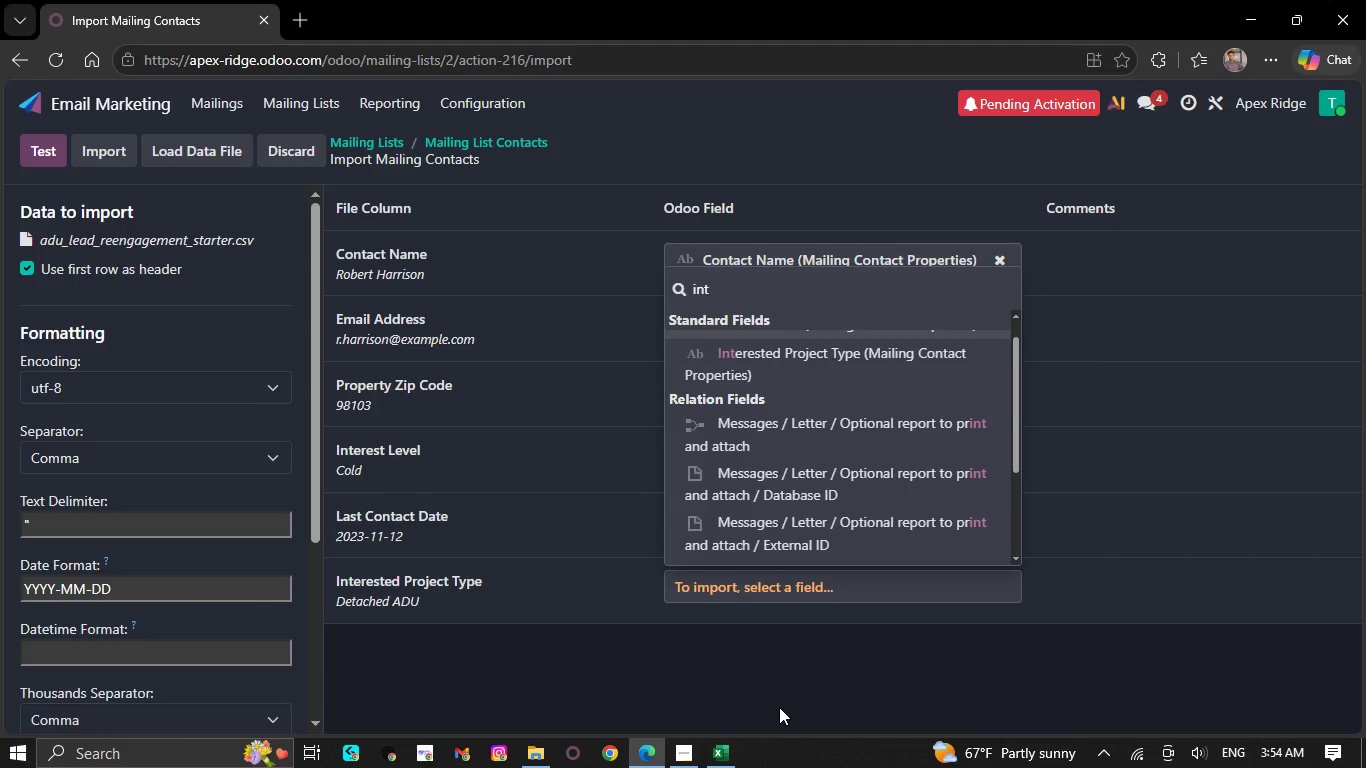 
left_click([58, 136])
 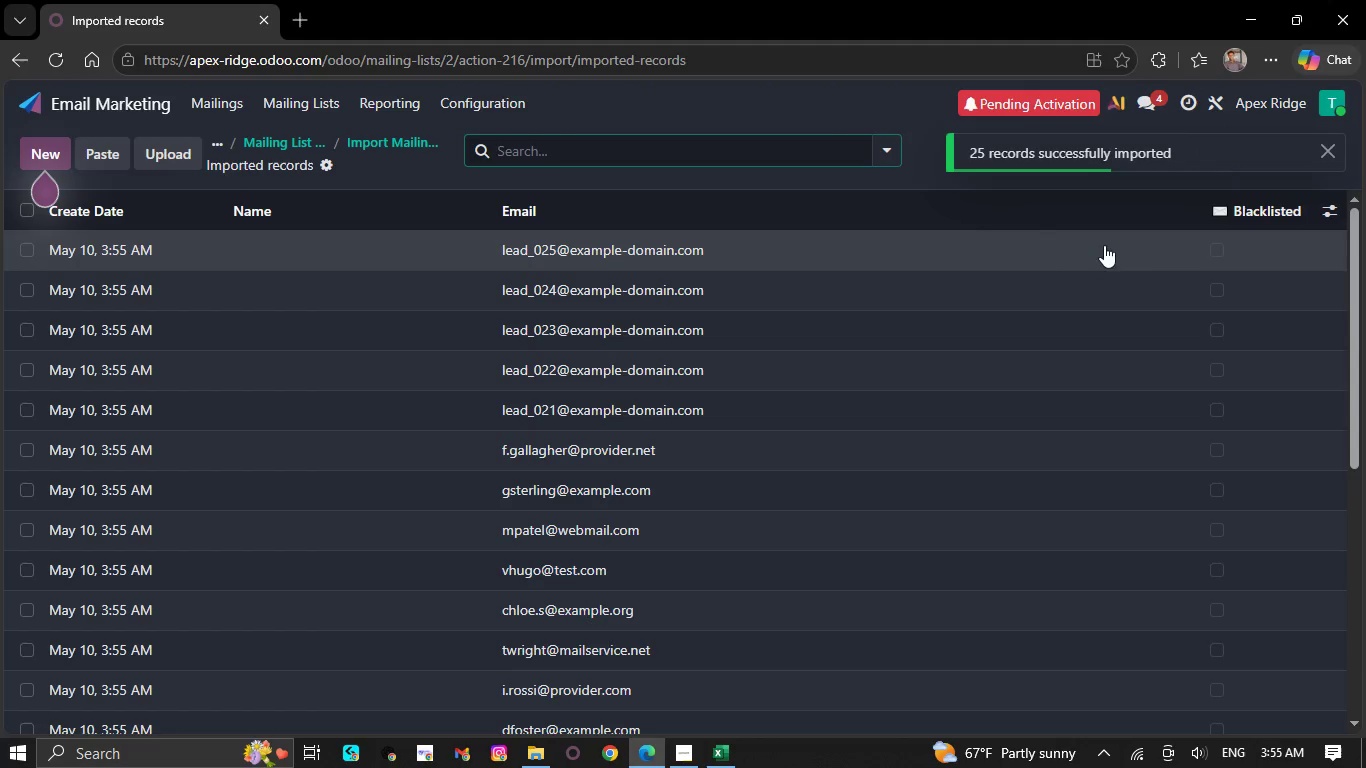 
wait(6.36)
 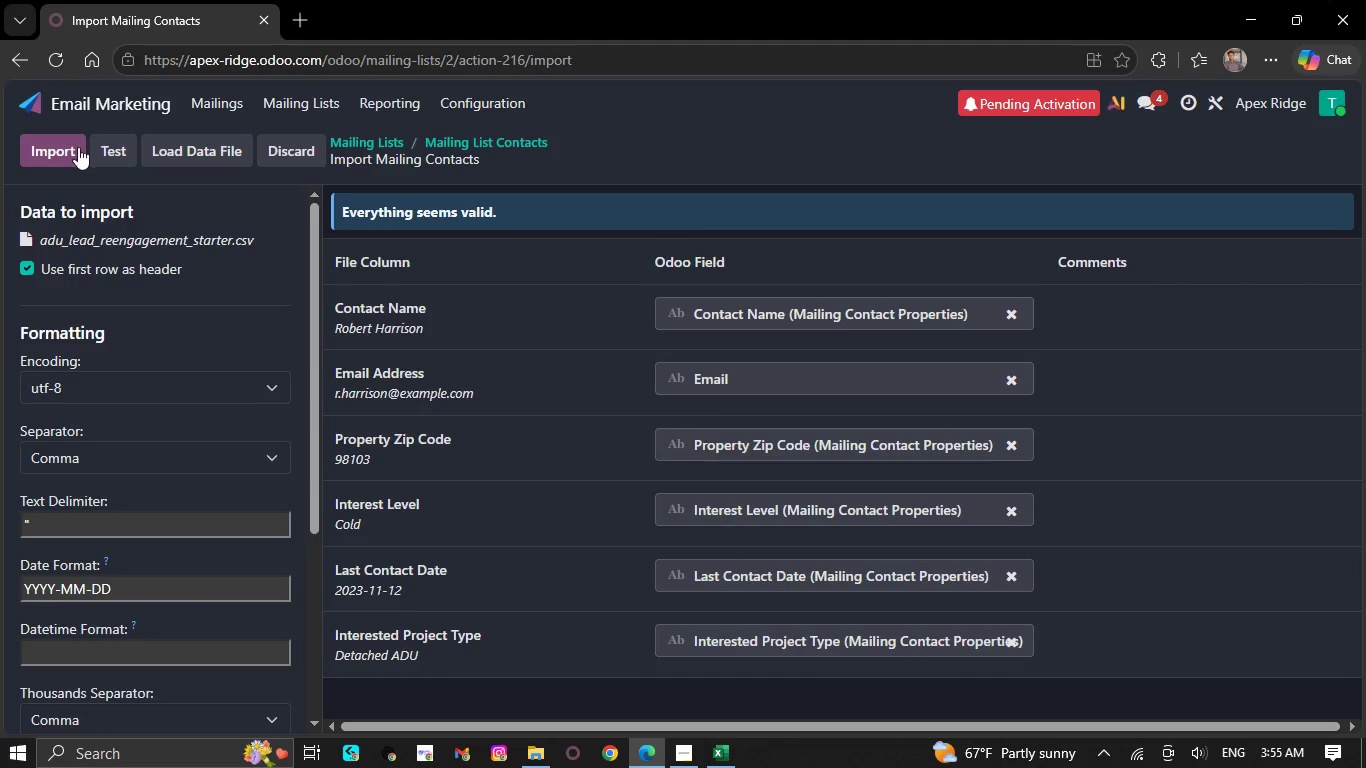 
left_click([1317, 212])
 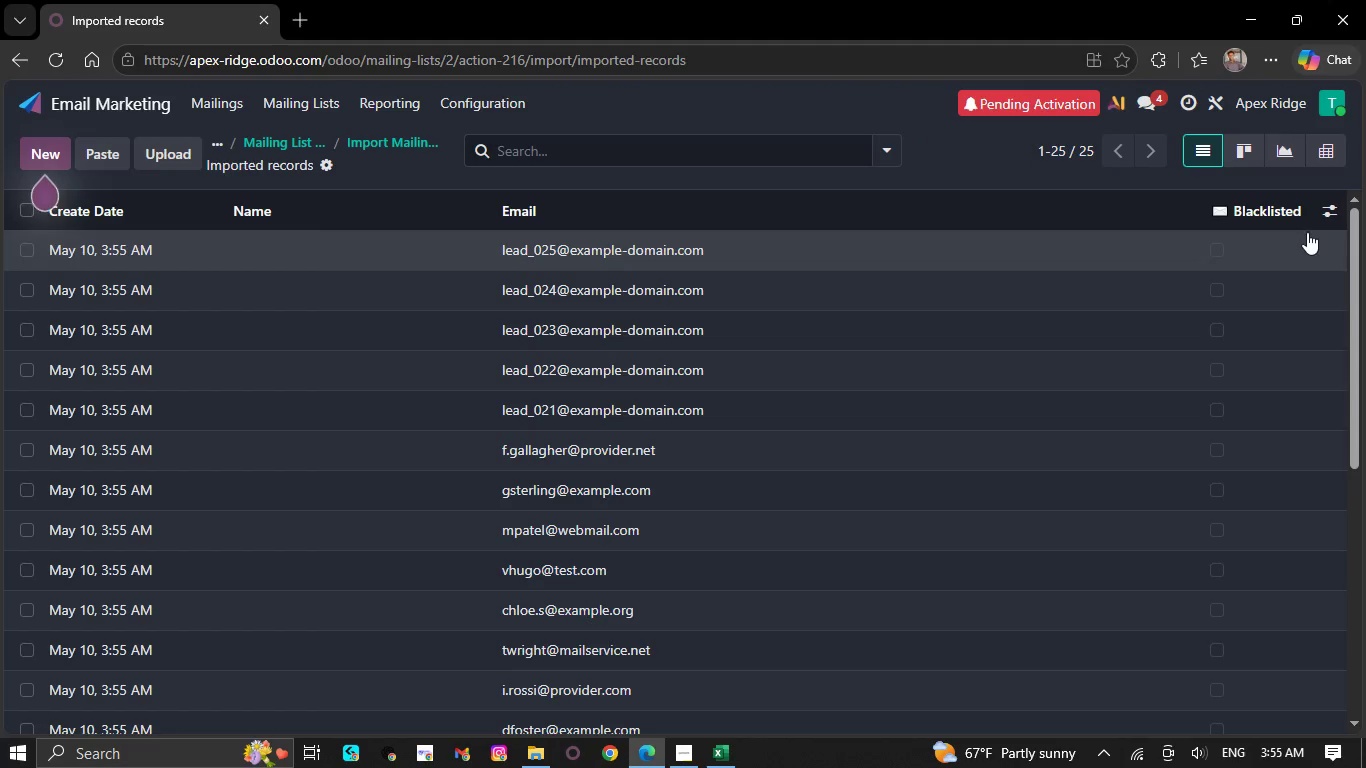 
mouse_move([1313, 232])
 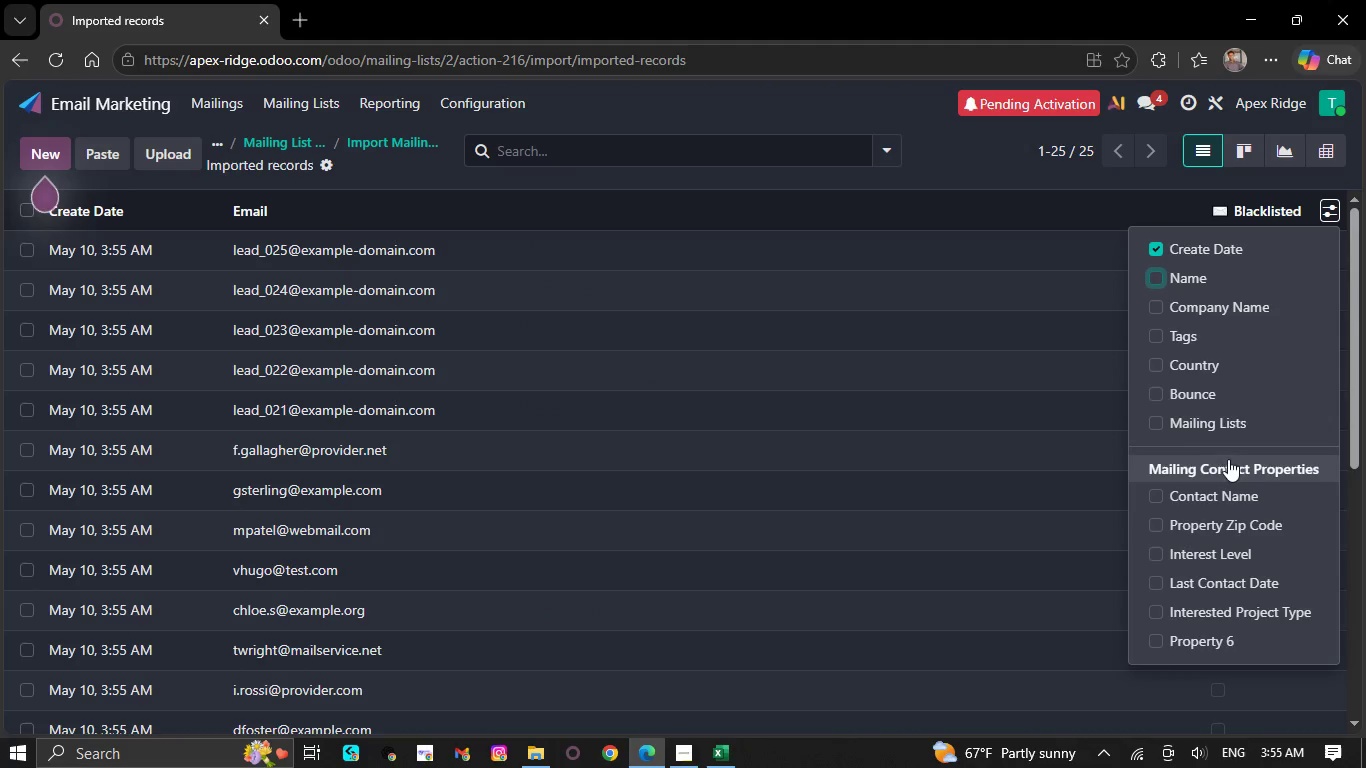 
left_click([1155, 414])
 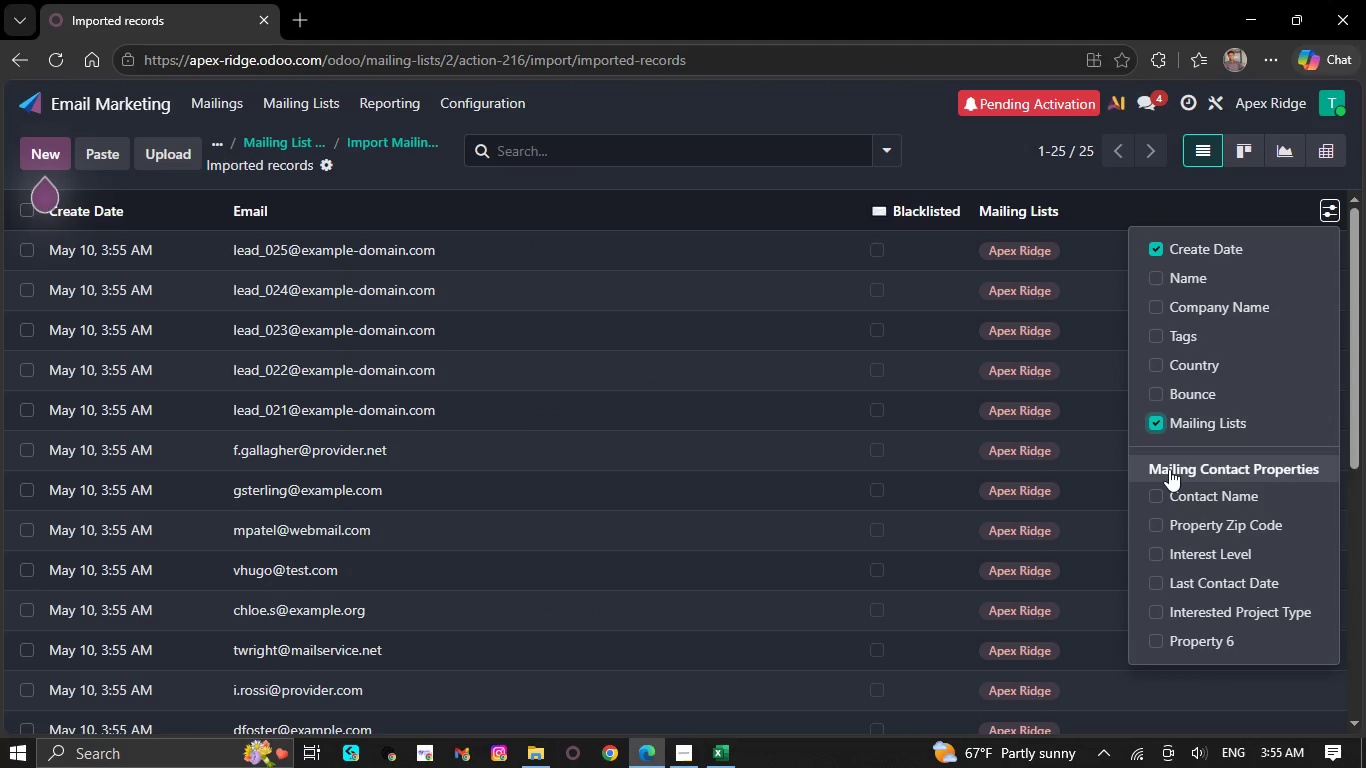 
left_click([1160, 490])
 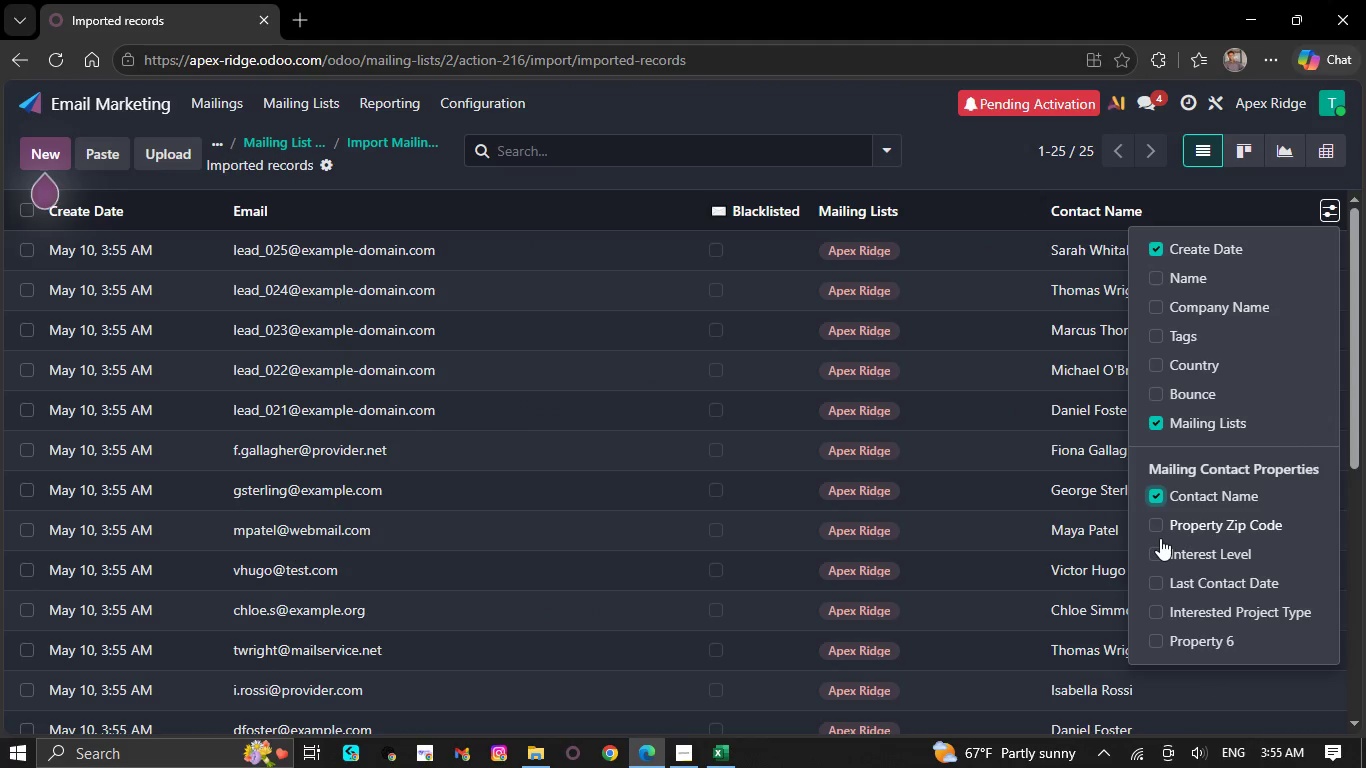 
left_click([1147, 517])
 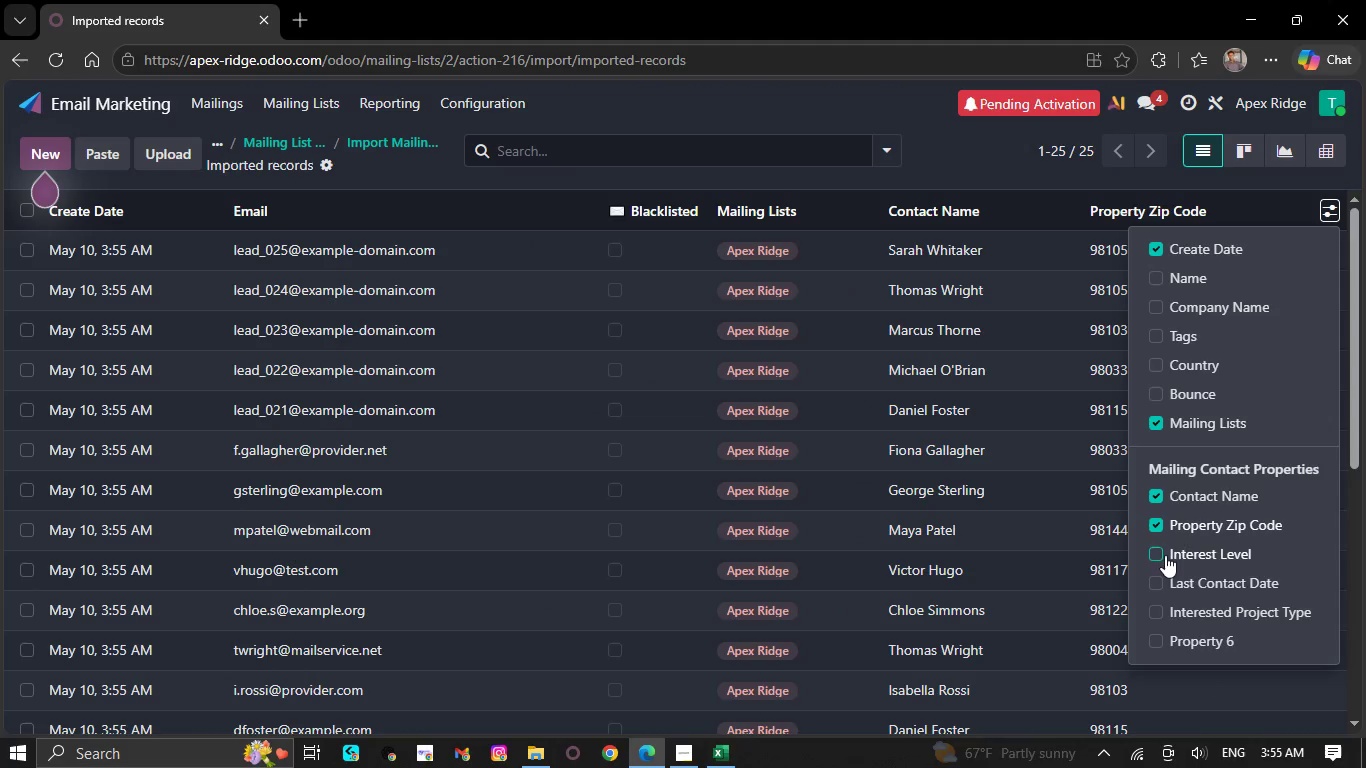 
left_click([1159, 546])
 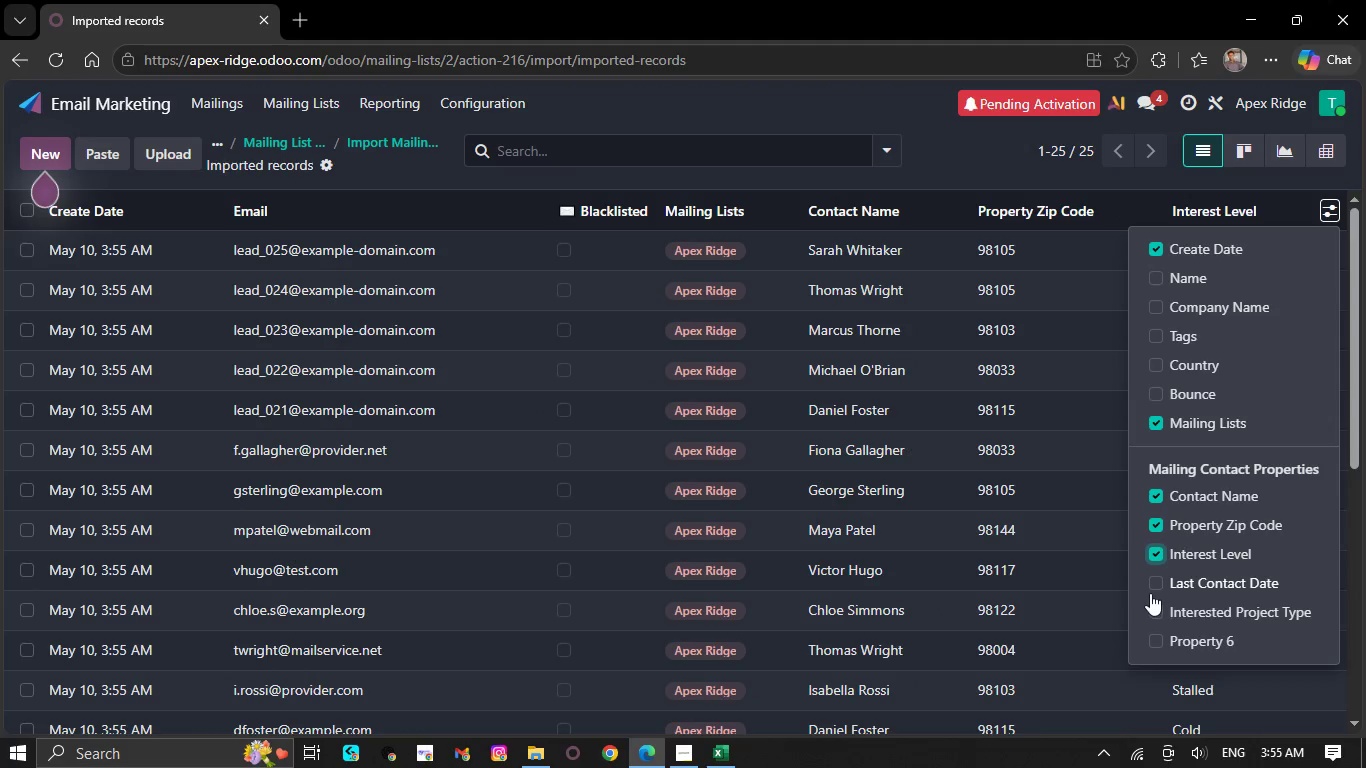 
left_click([1157, 586])
 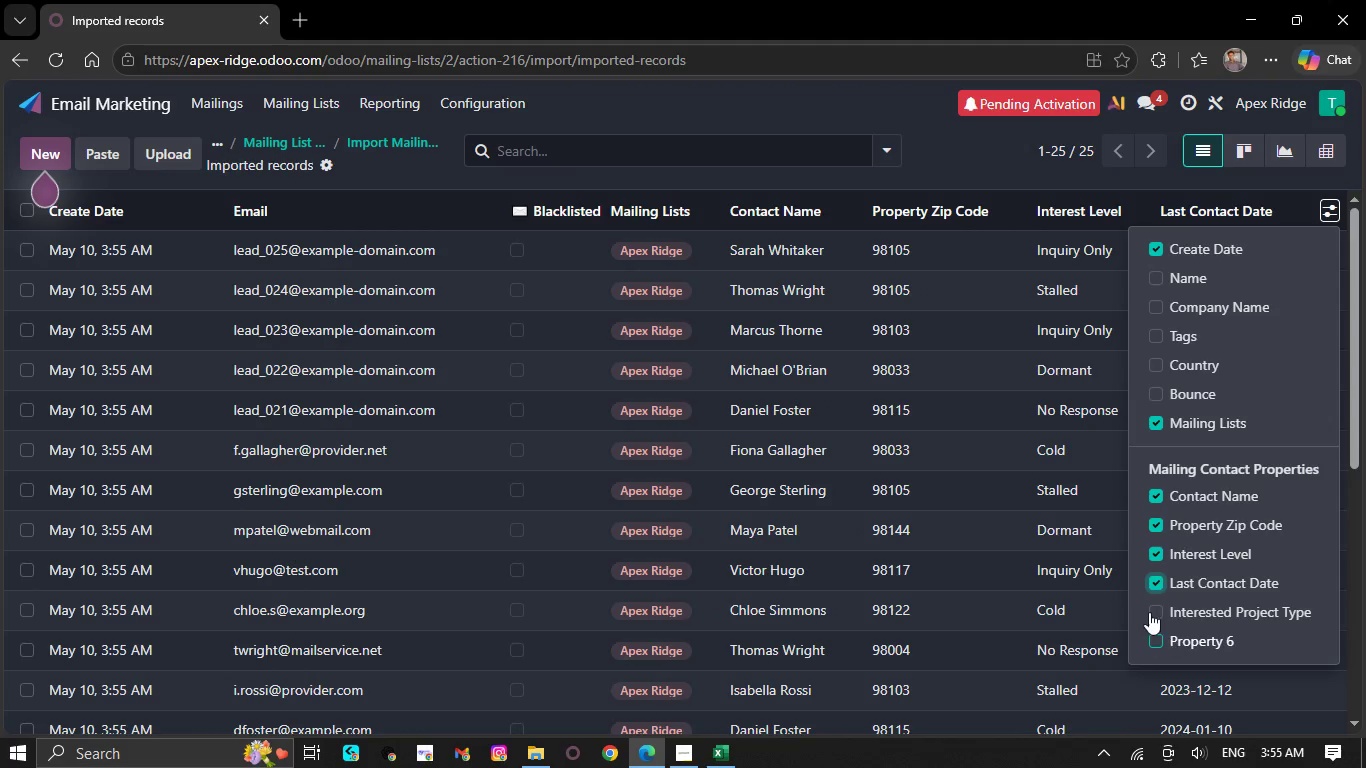 
left_click([1148, 609])
 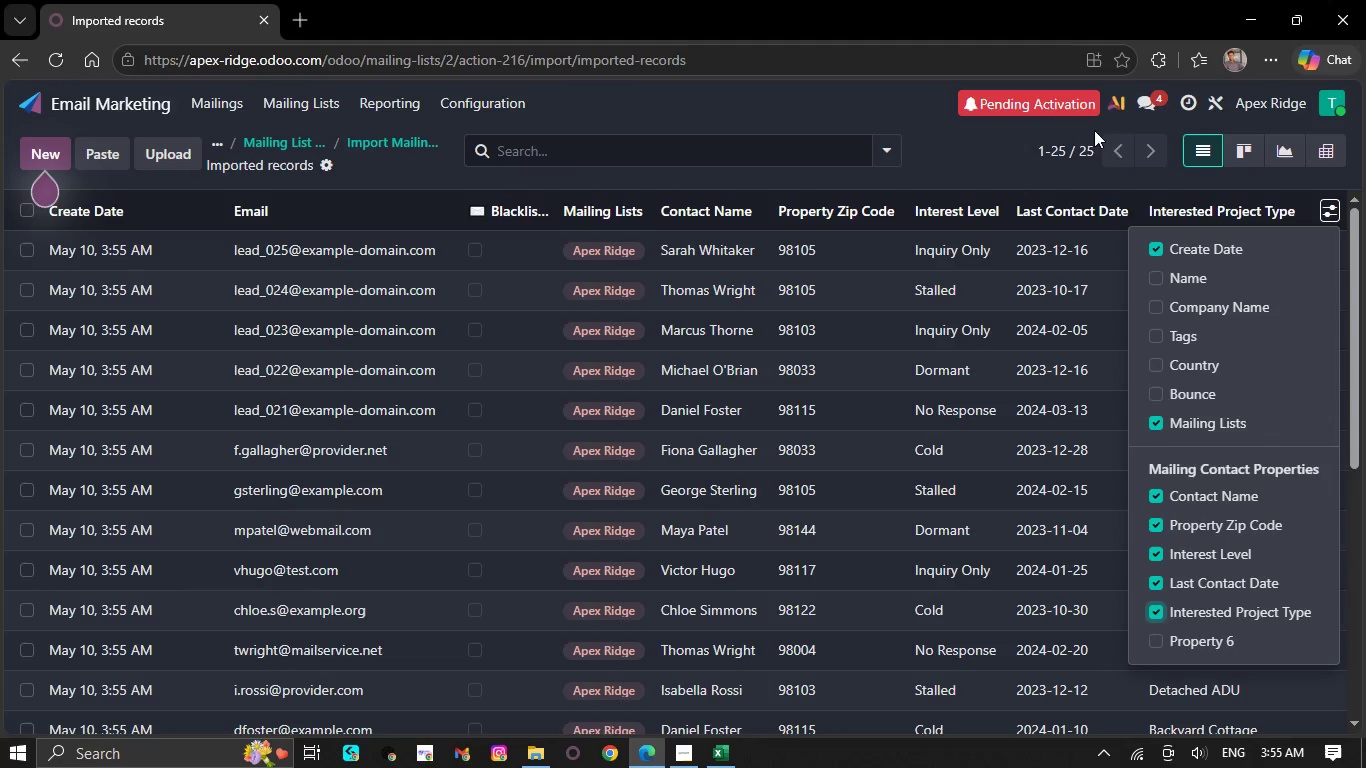 
left_click([941, 122])
 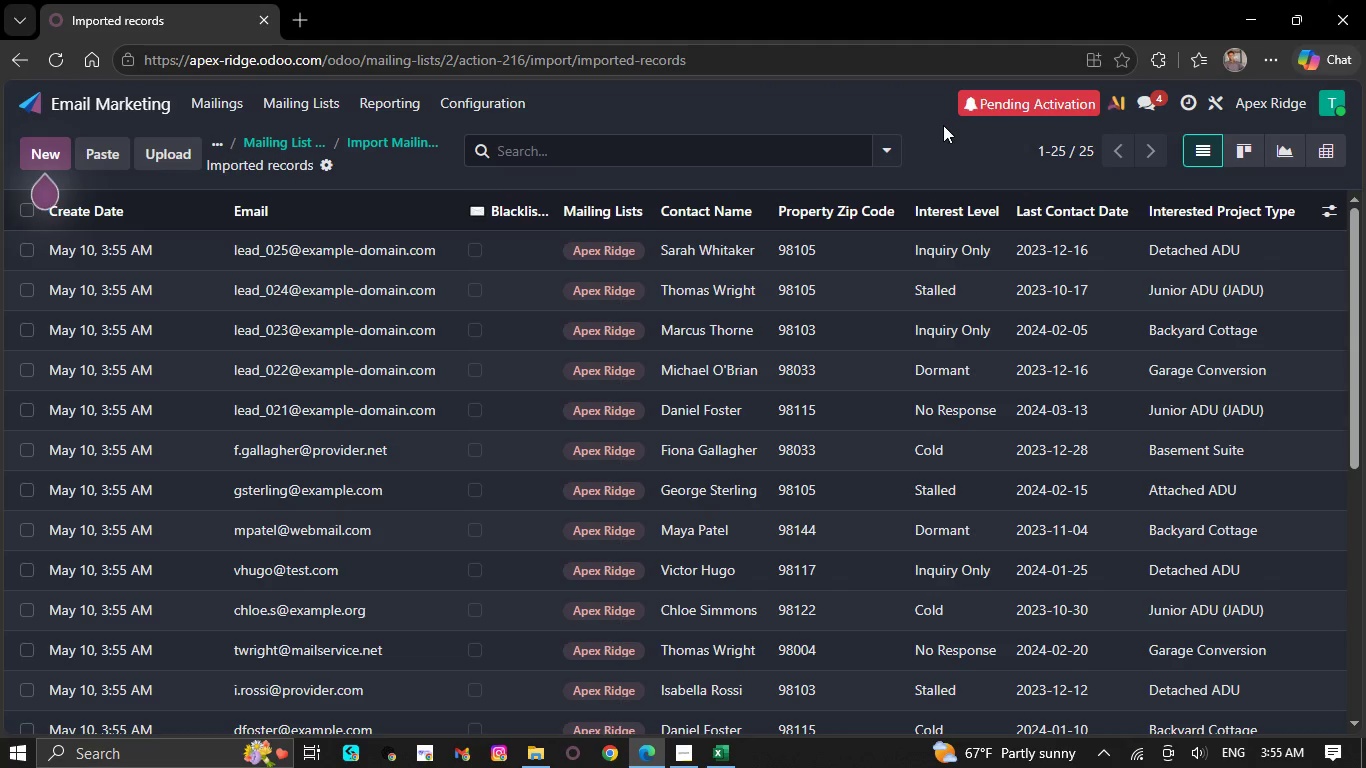 
wait(37.69)
 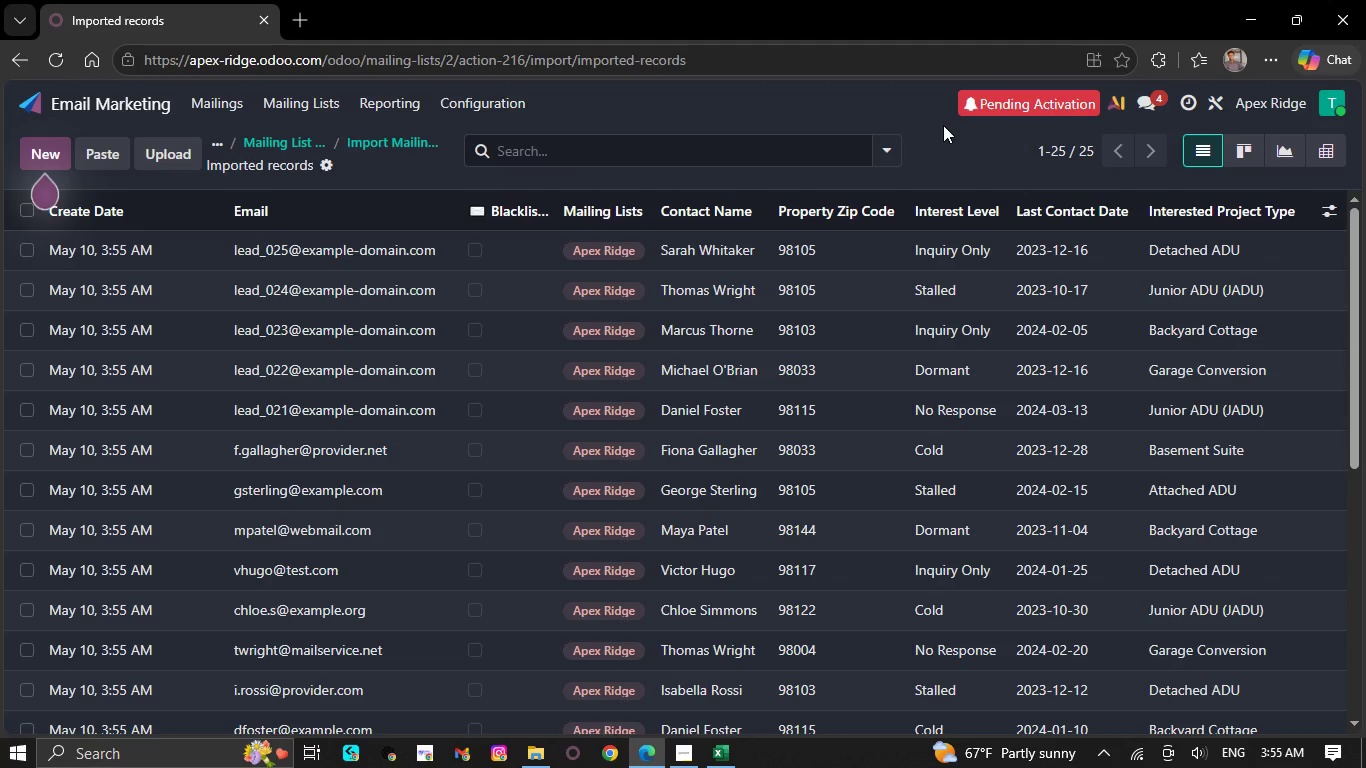 
left_click([33, 152])
 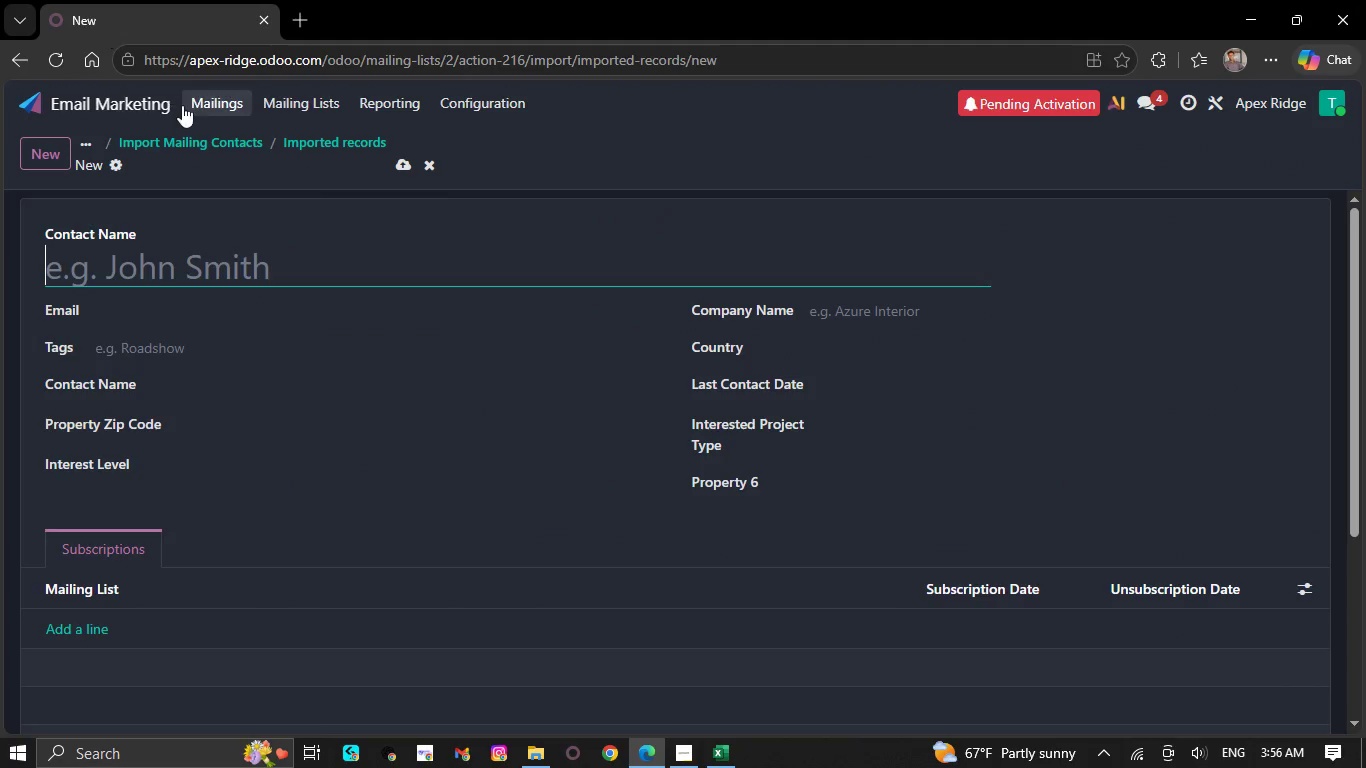 
double_click([144, 86])
 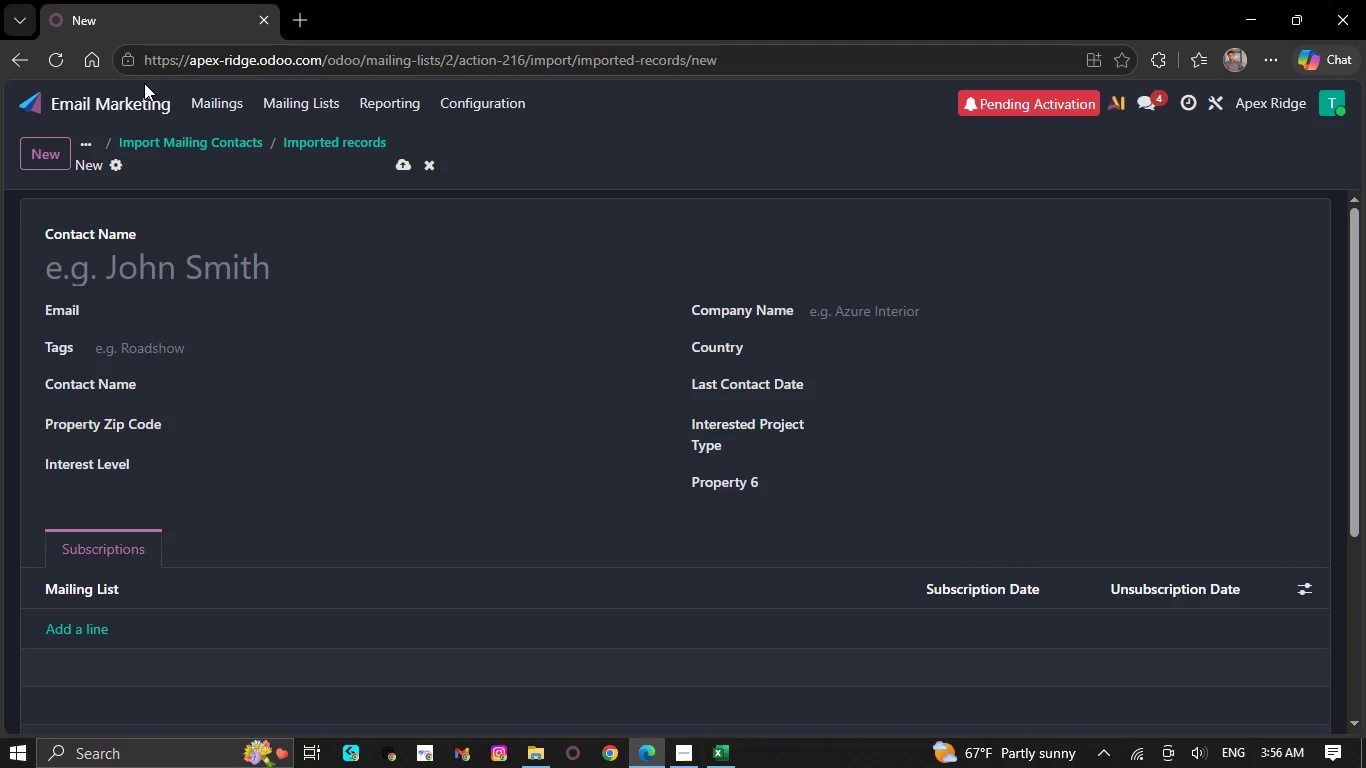 
wait(27.84)
 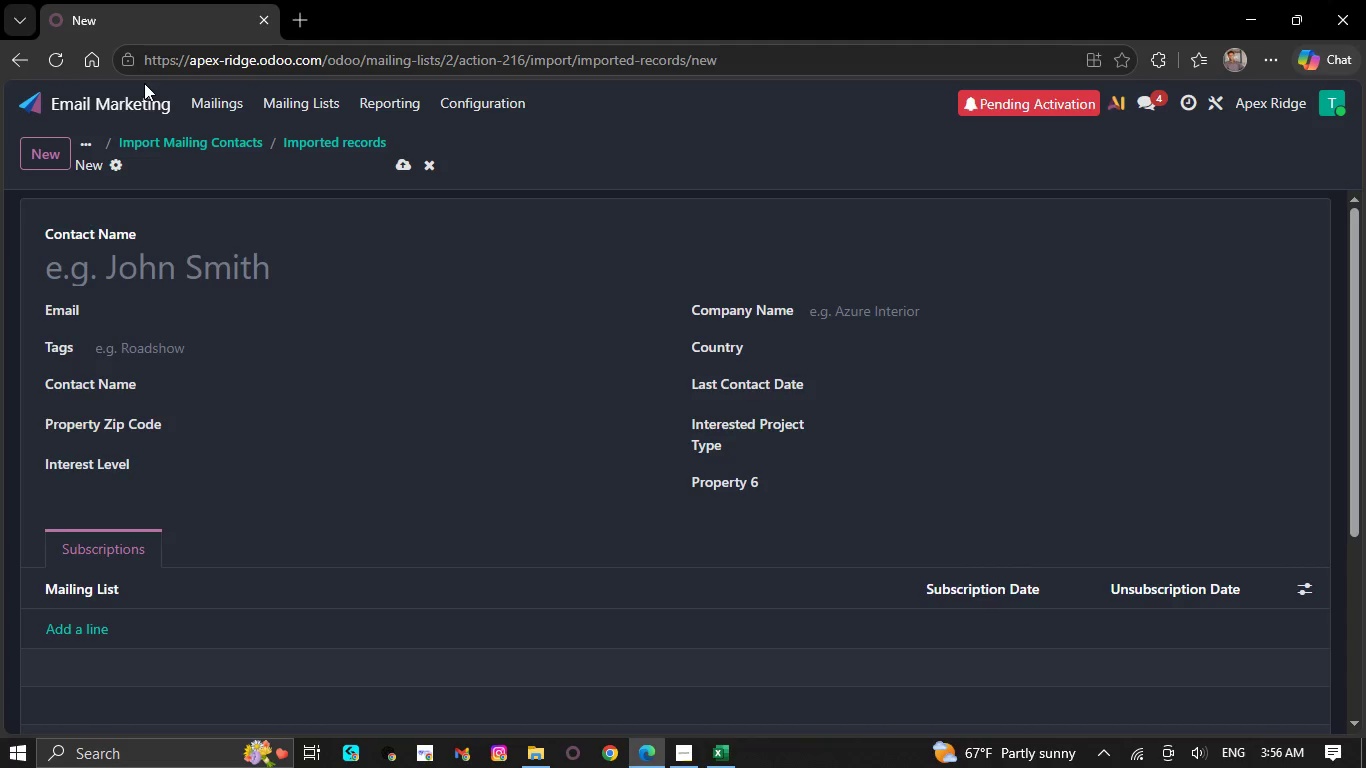 
left_click([132, 107])
 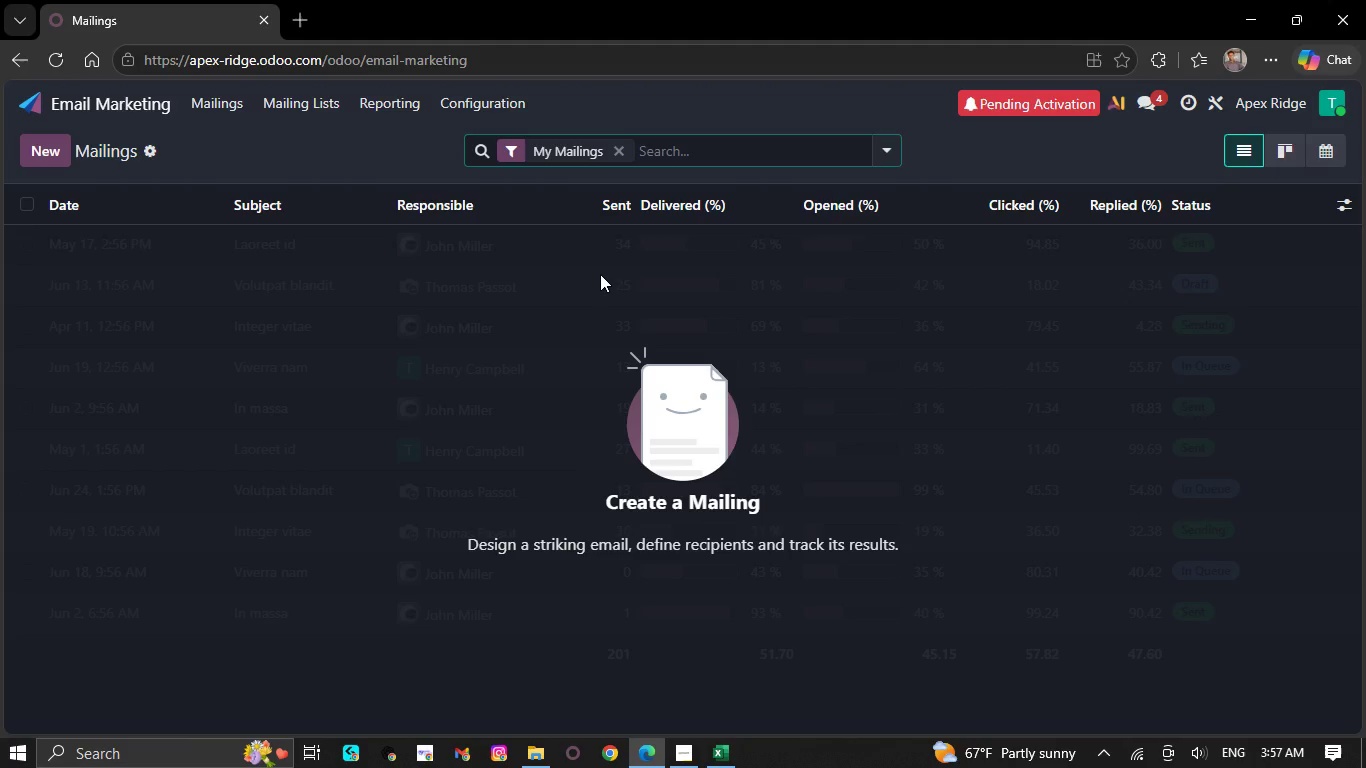 
wait(37.77)
 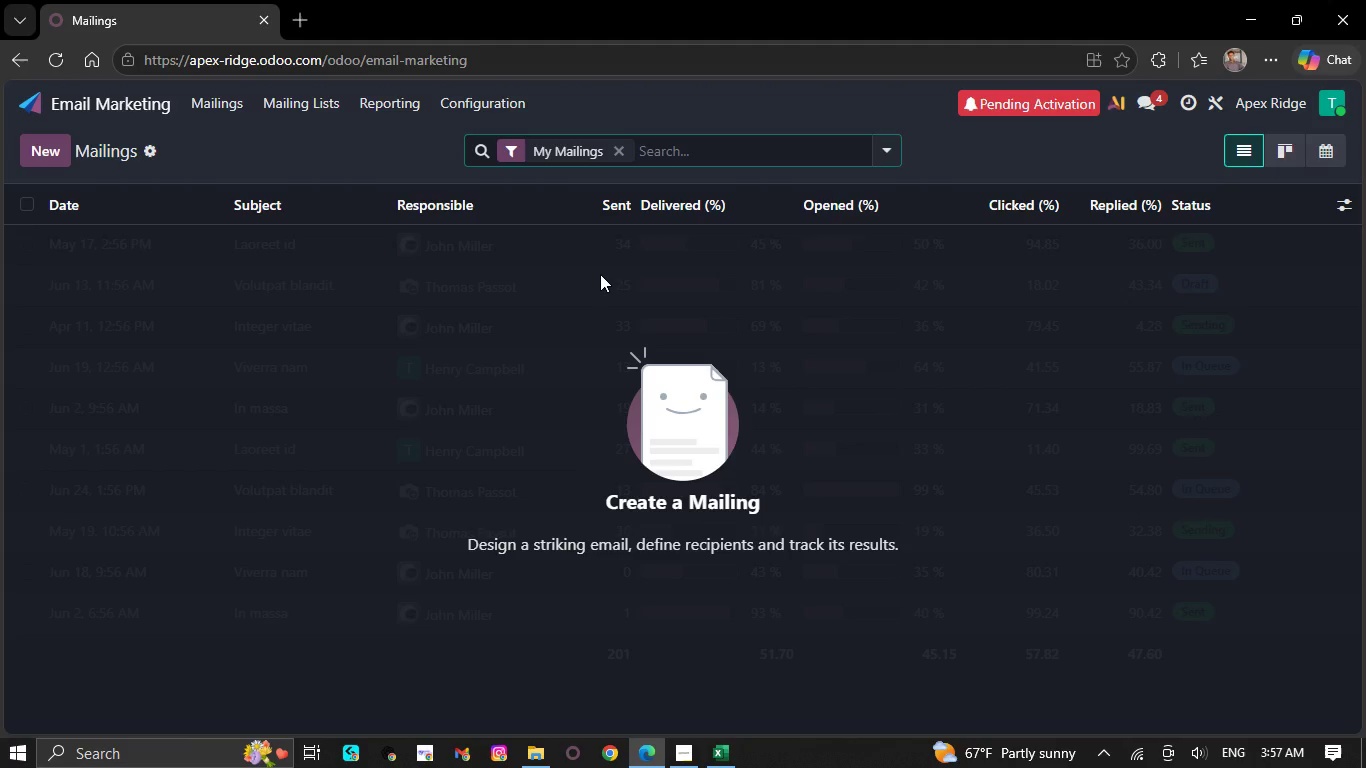 
left_click([37, 146])
 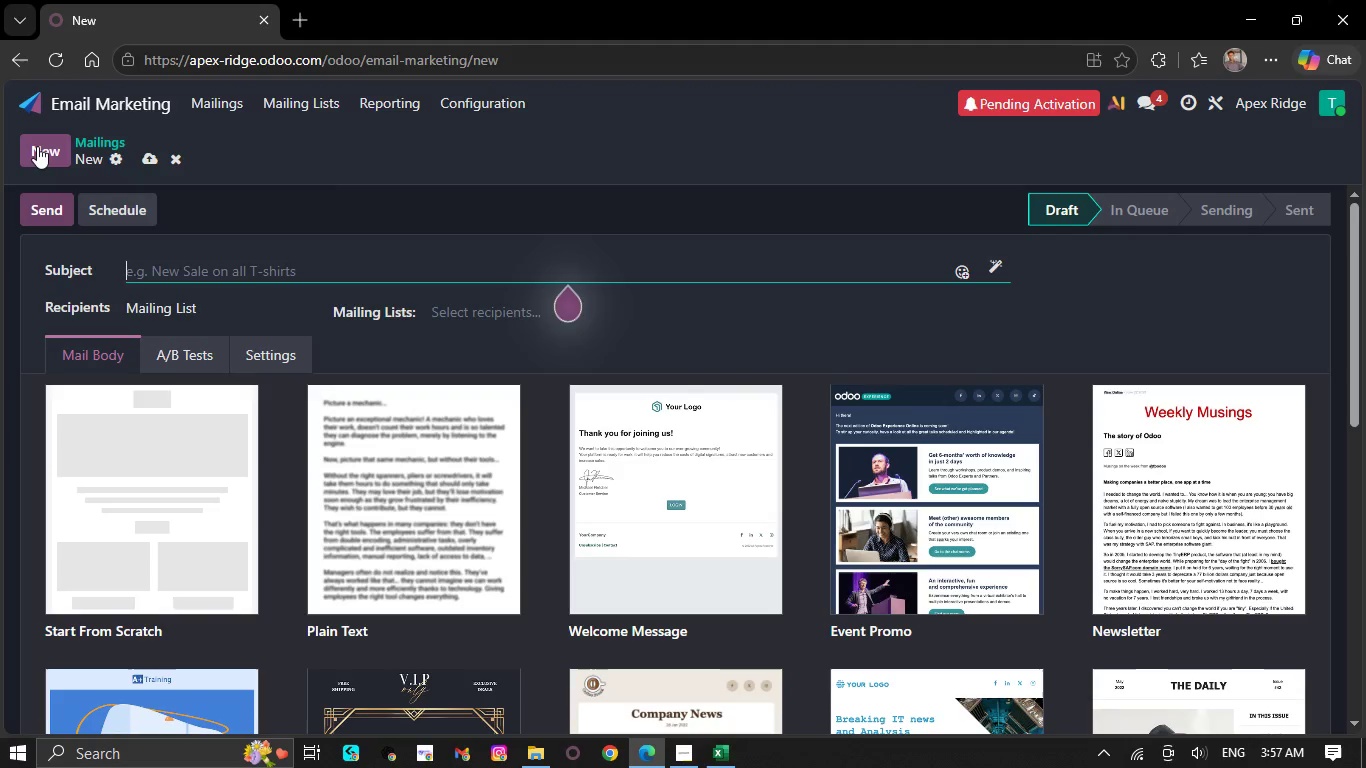 
wait(22.97)
 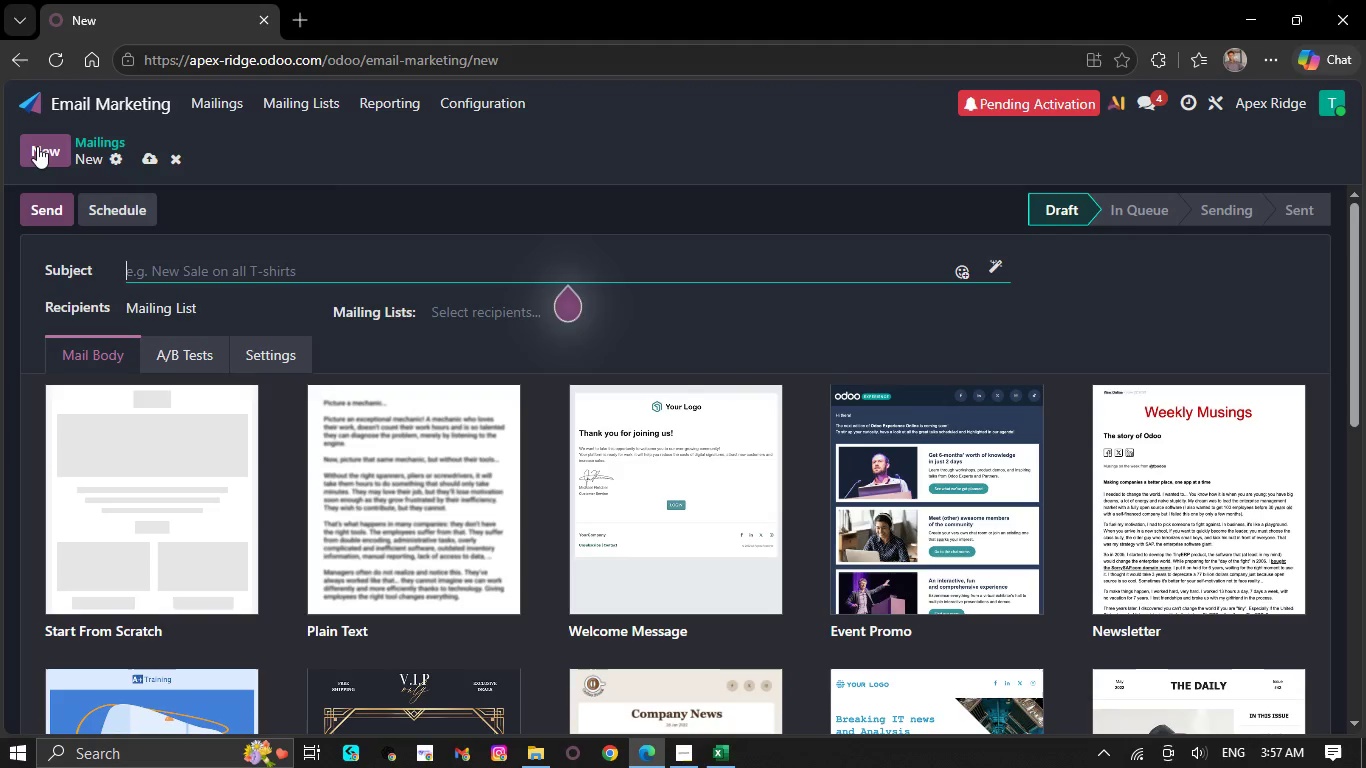 
scroll: coordinate [253, 579], scroll_direction: down, amount: 11.0
 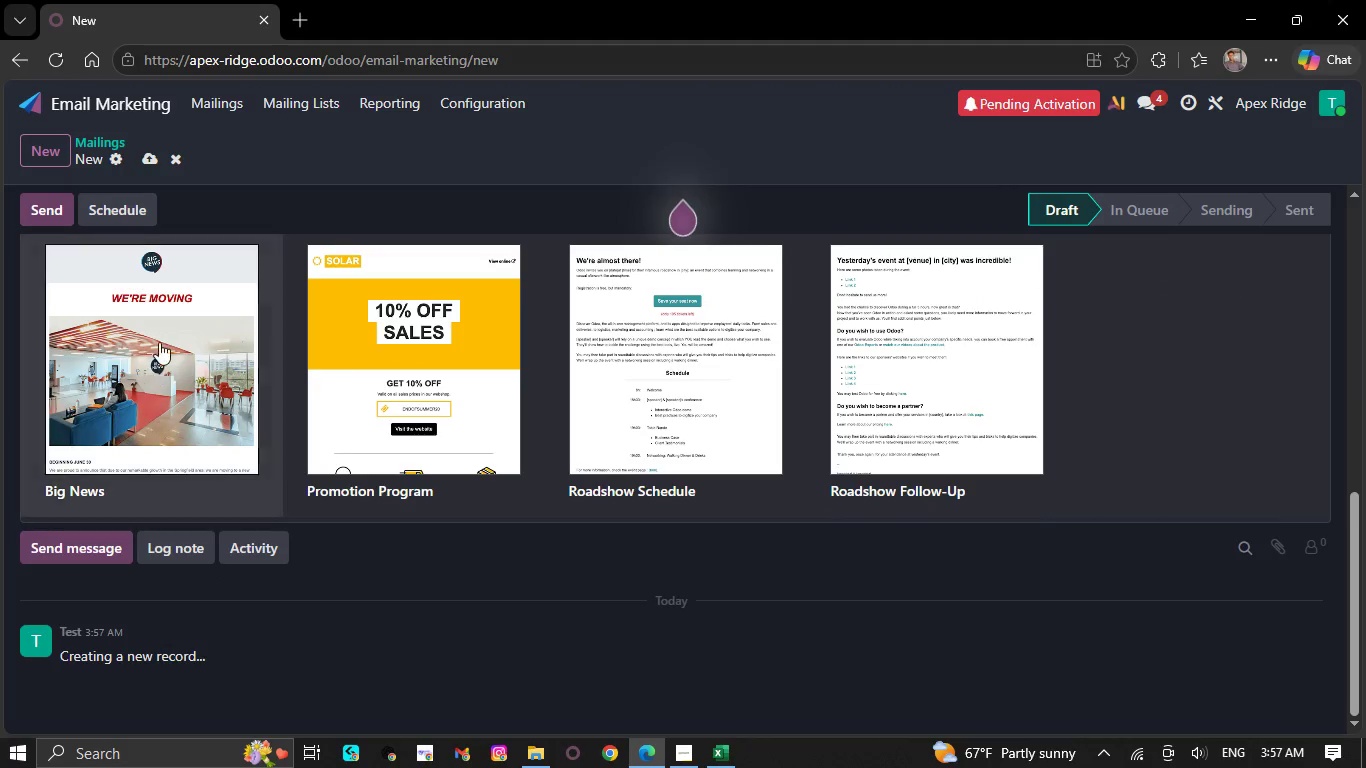 
left_click([159, 342])
 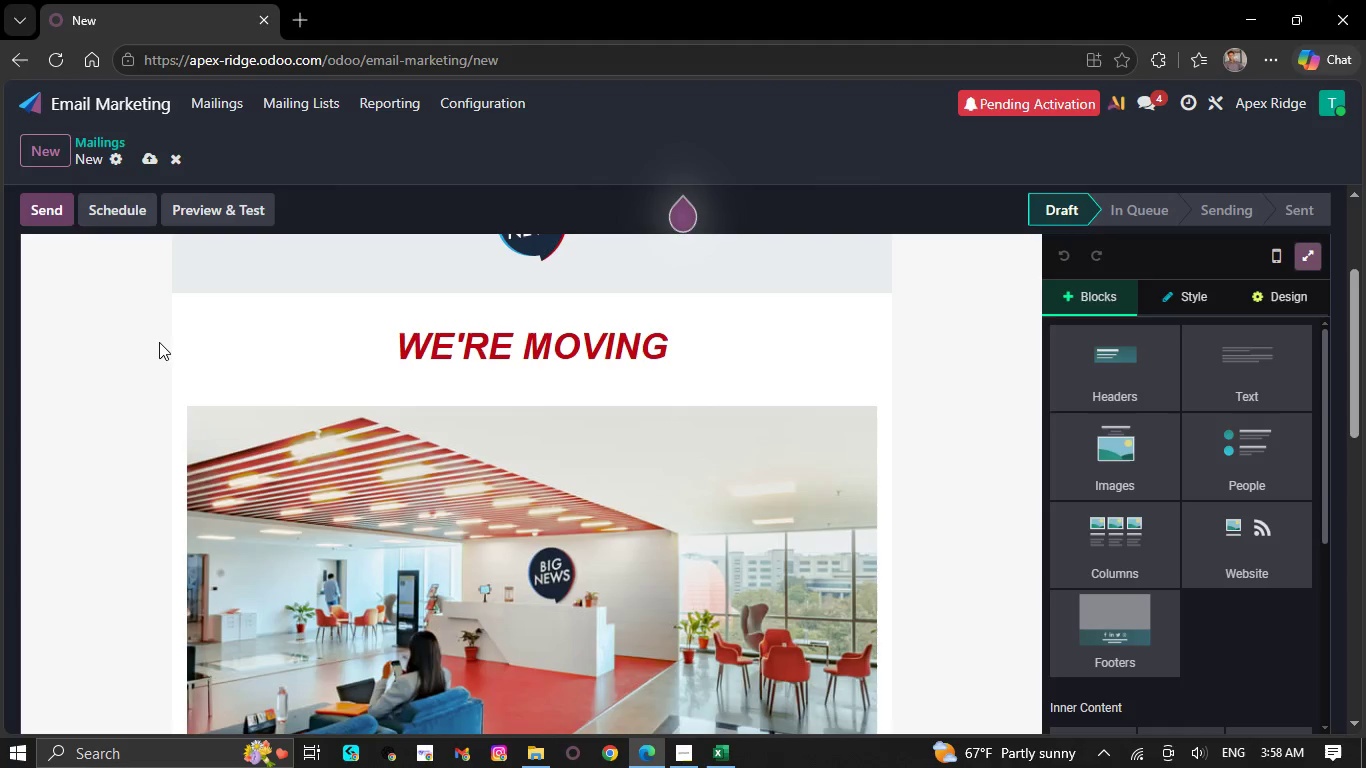 
wait(39.48)
 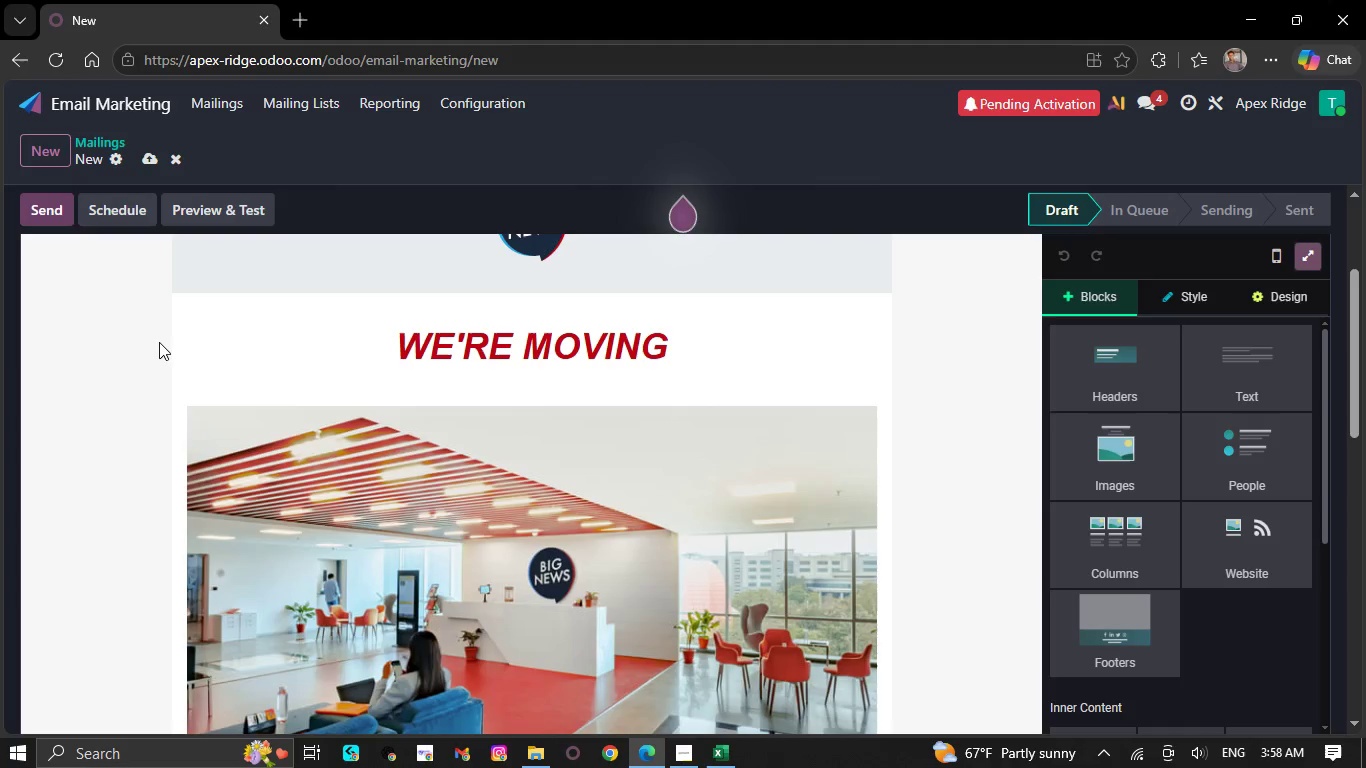 
left_click([790, 291])
 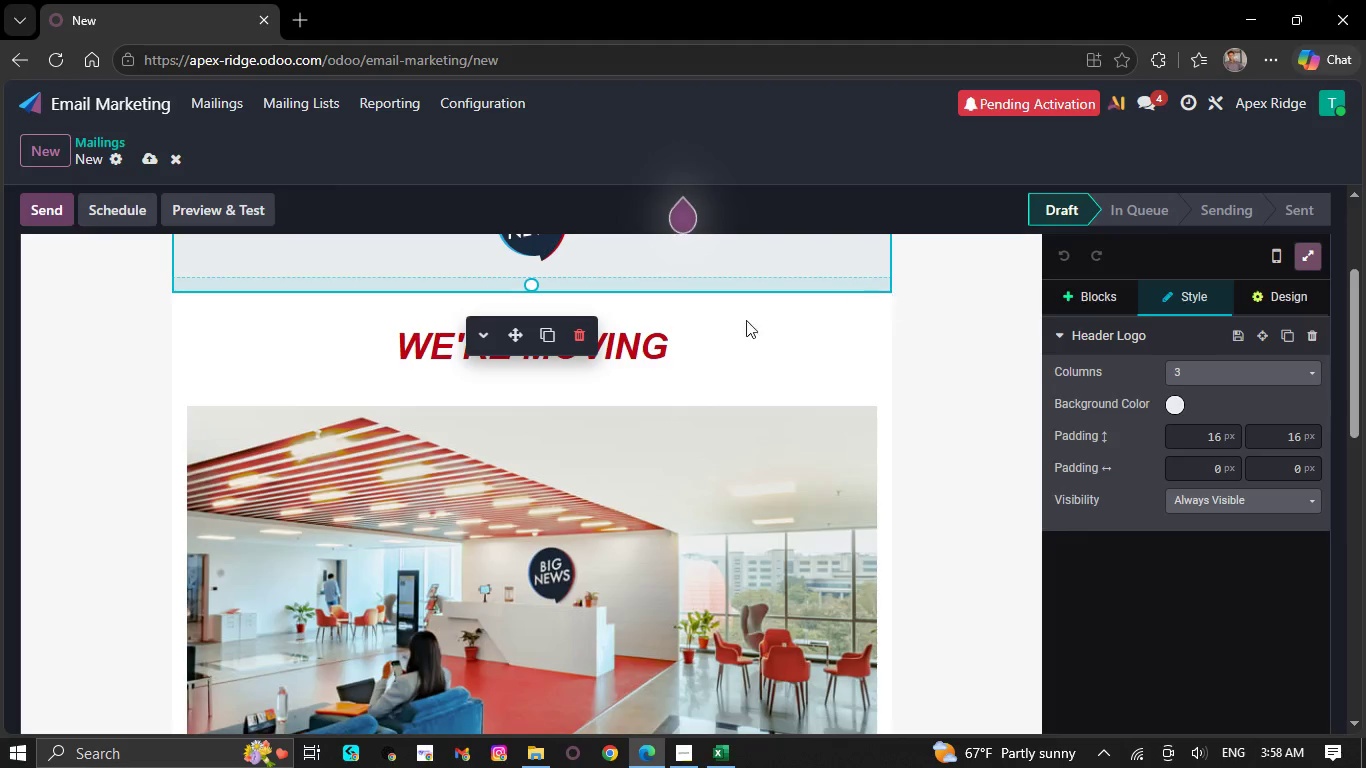 
left_click([572, 339])
 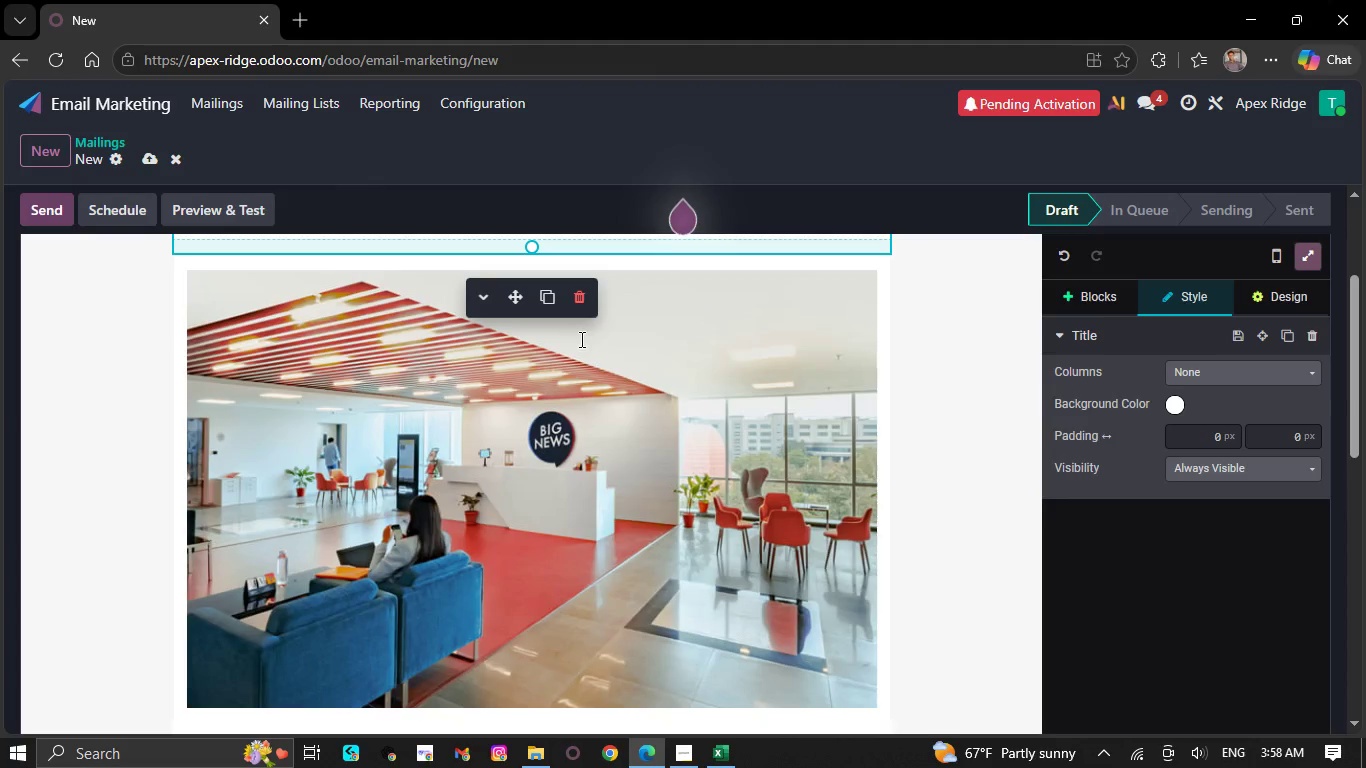 
scroll: coordinate [674, 416], scroll_direction: down, amount: 6.0
 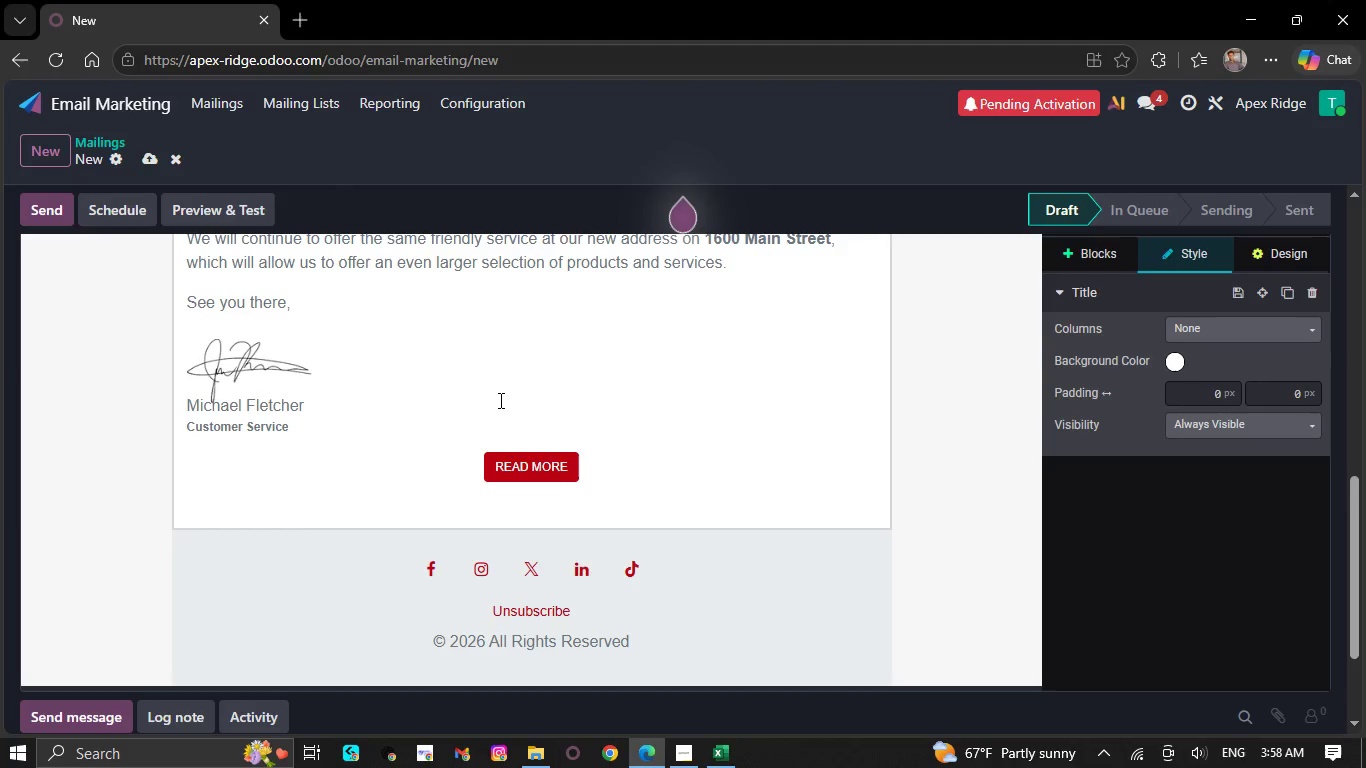 
left_click([498, 400])
 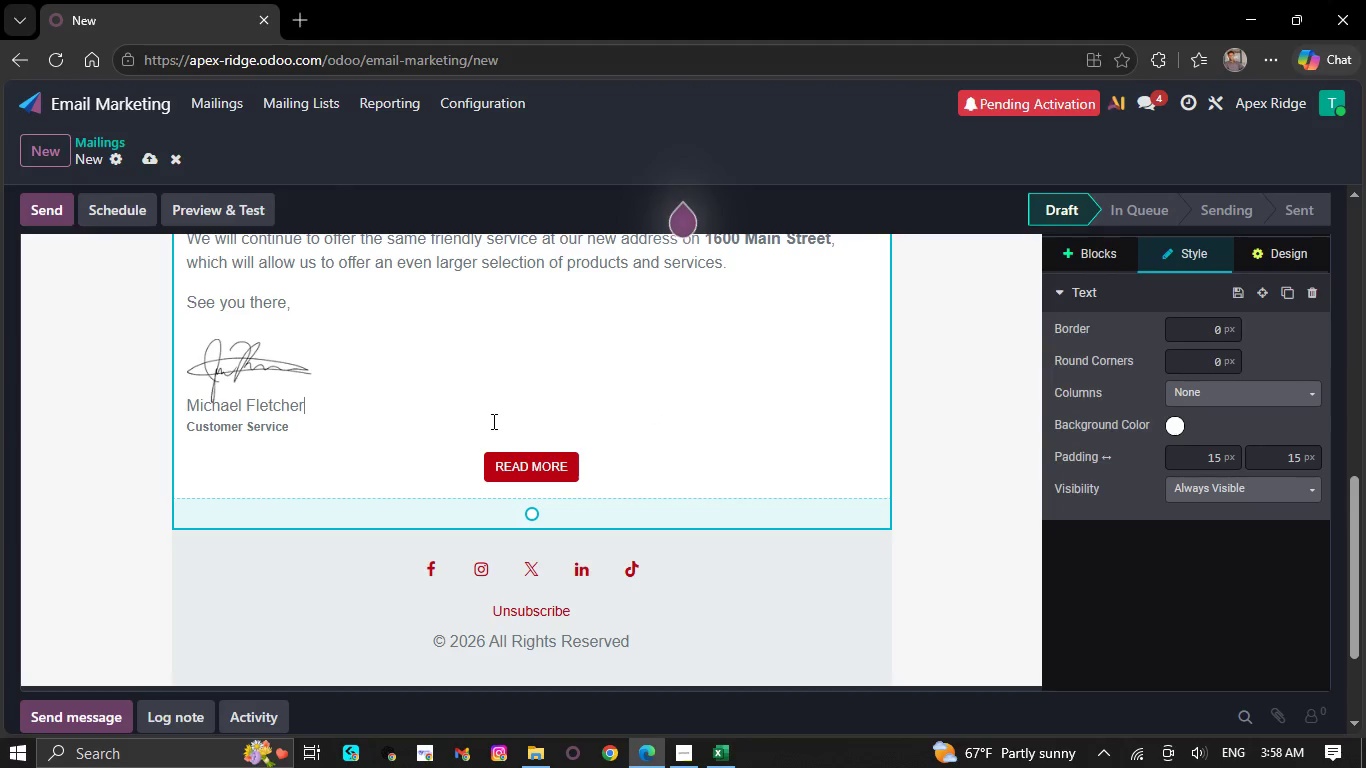 
left_click([487, 422])
 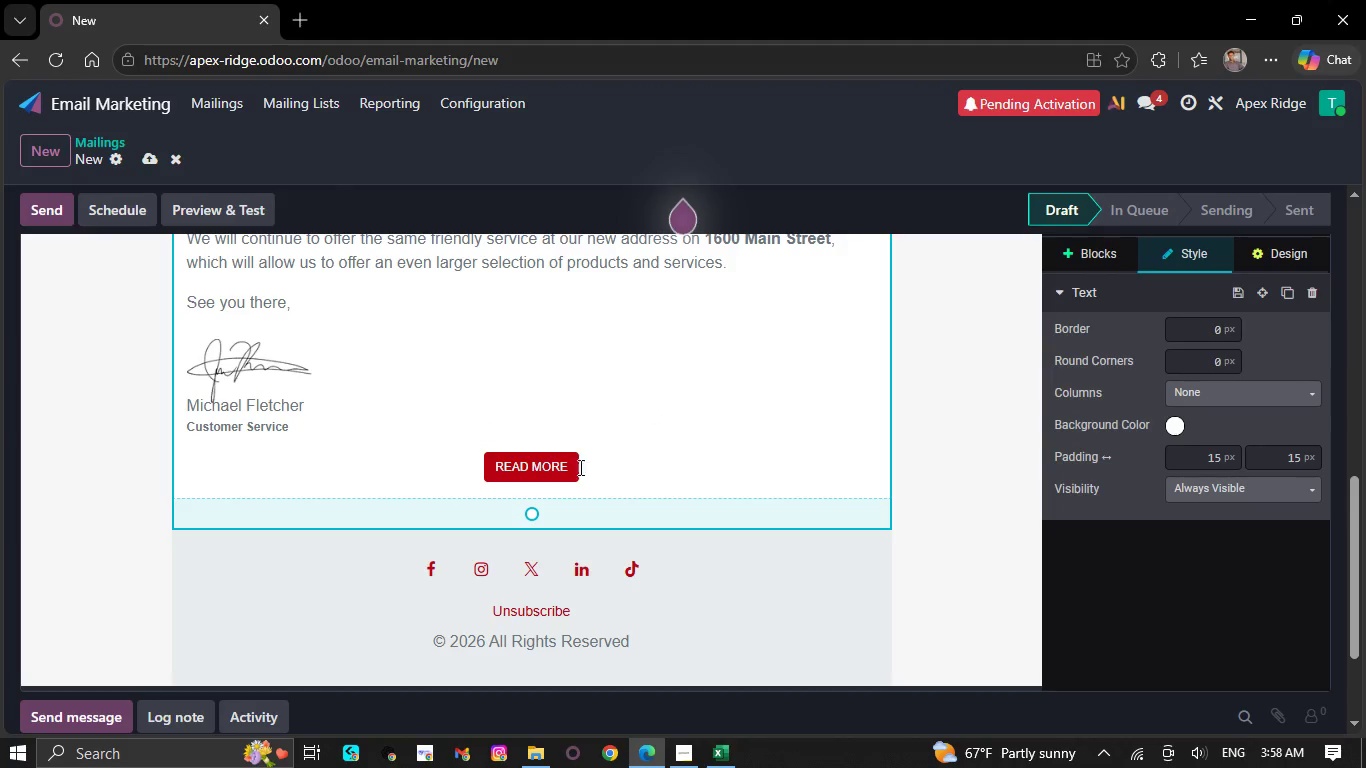 
left_click([569, 467])
 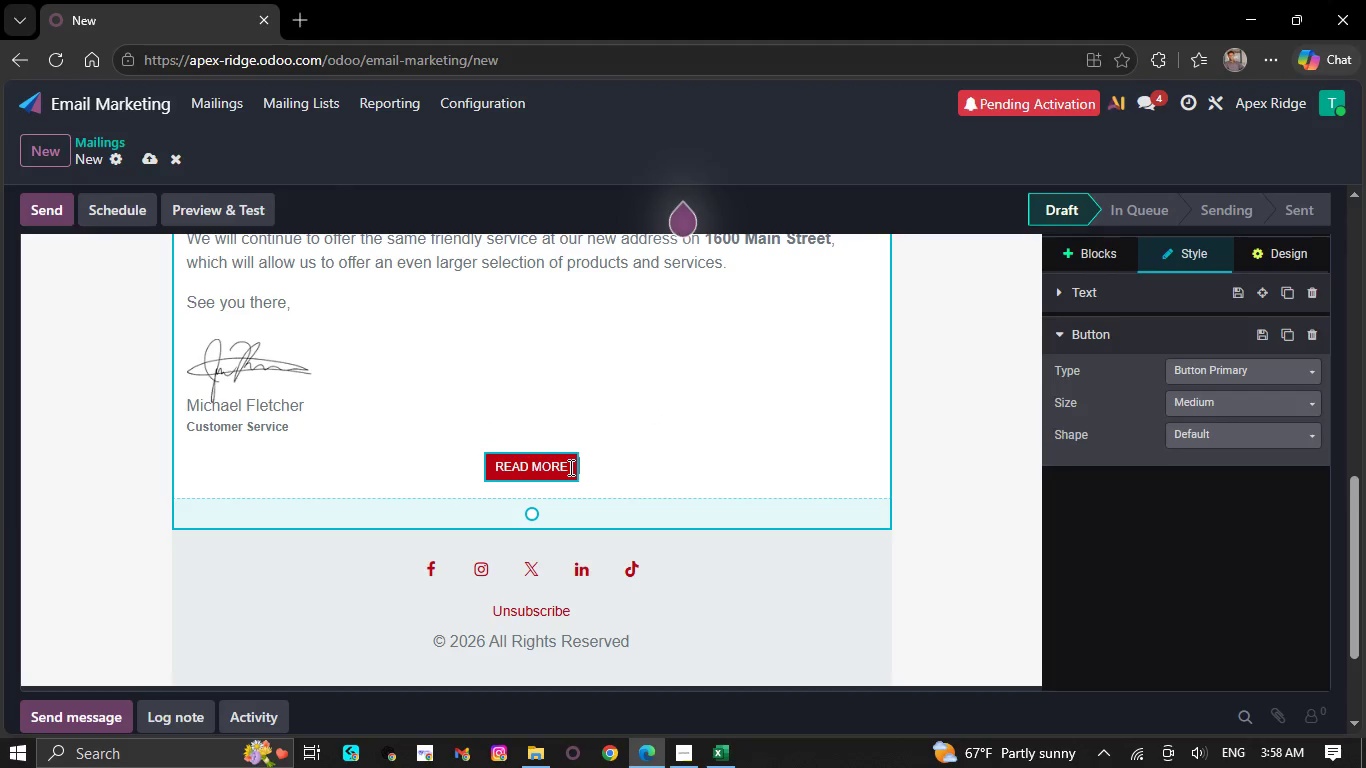 
key(Backspace)
 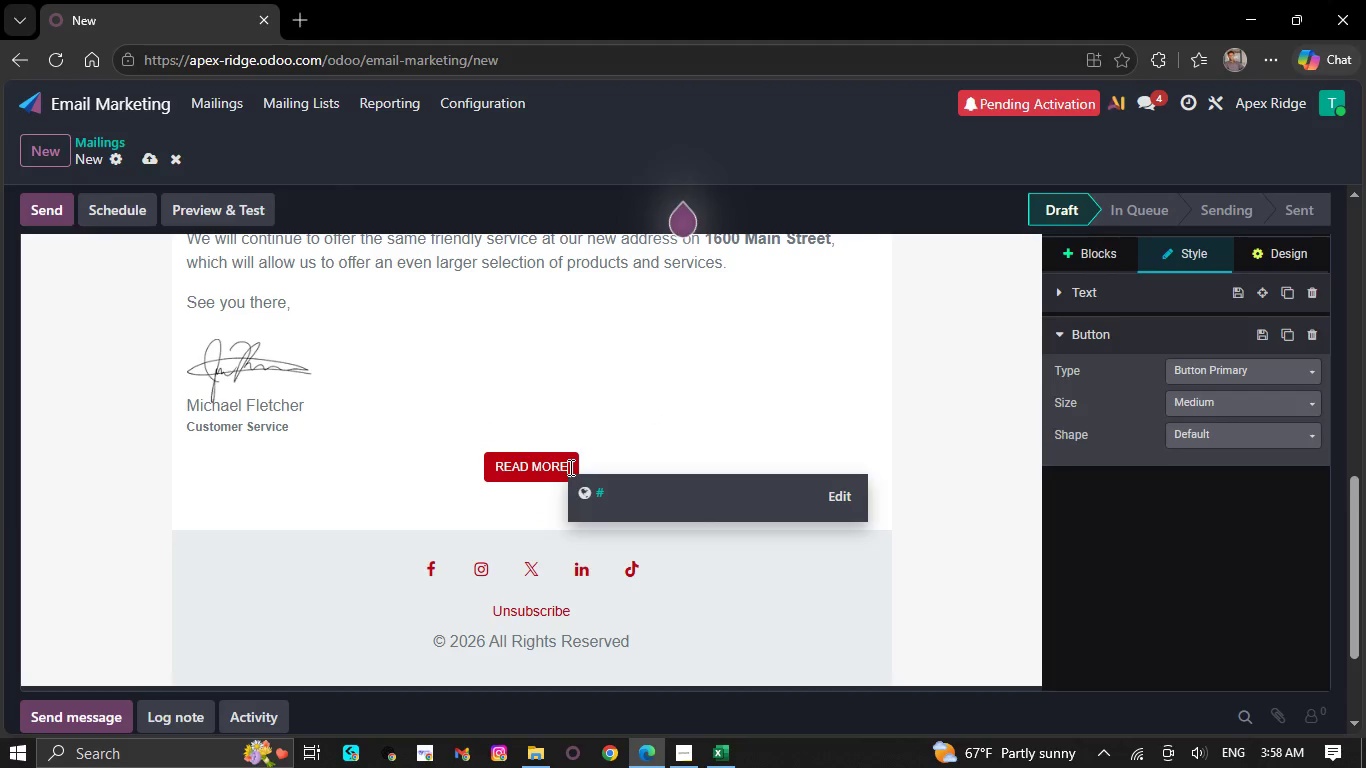 
key(Backspace)
 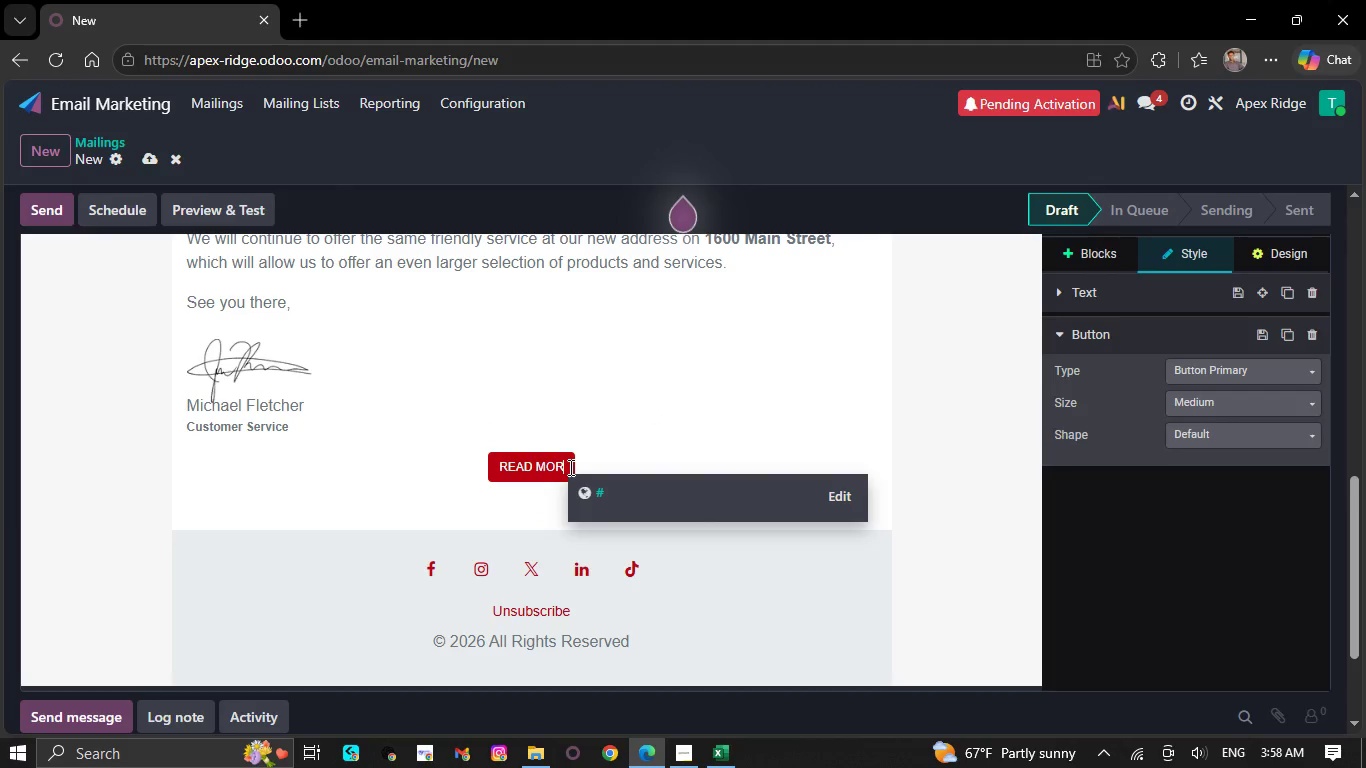 
key(Backspace)
 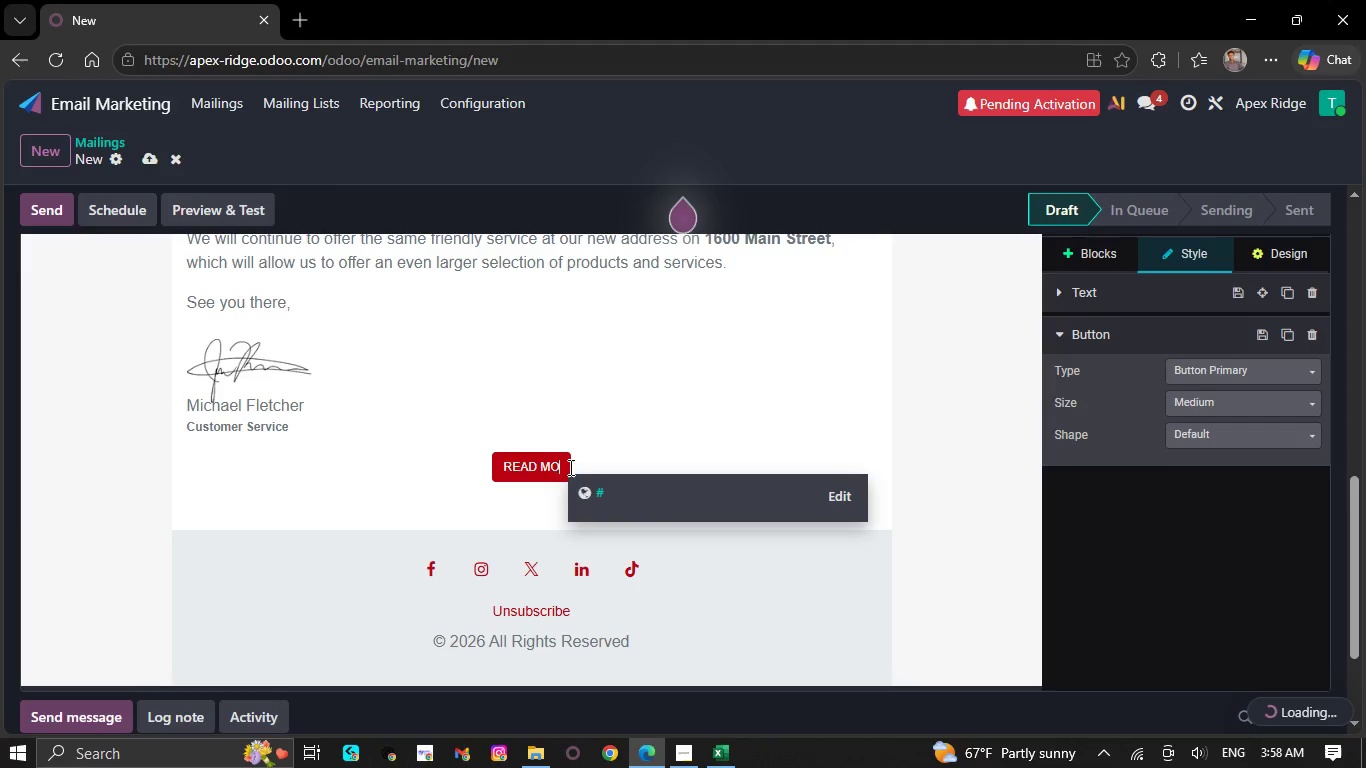 
key(Backspace)
 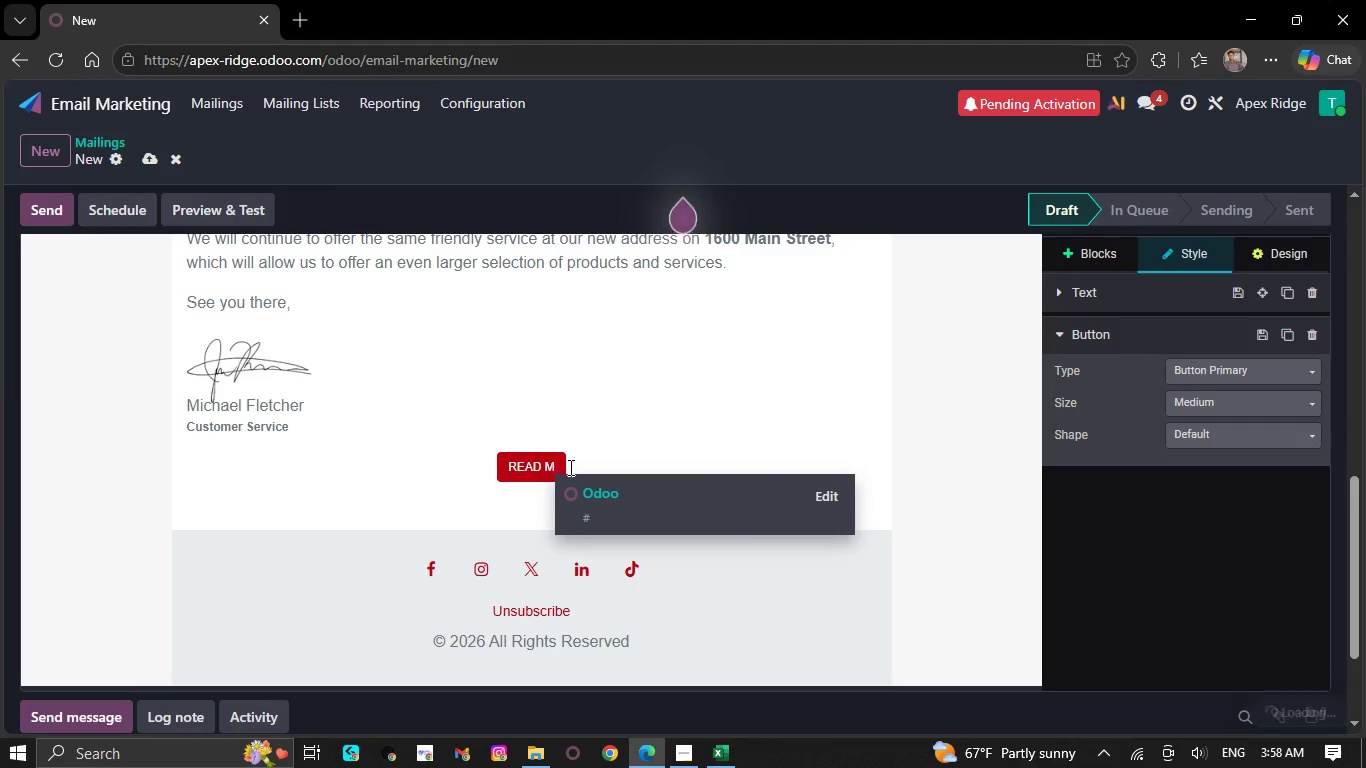 
key(Backspace)
 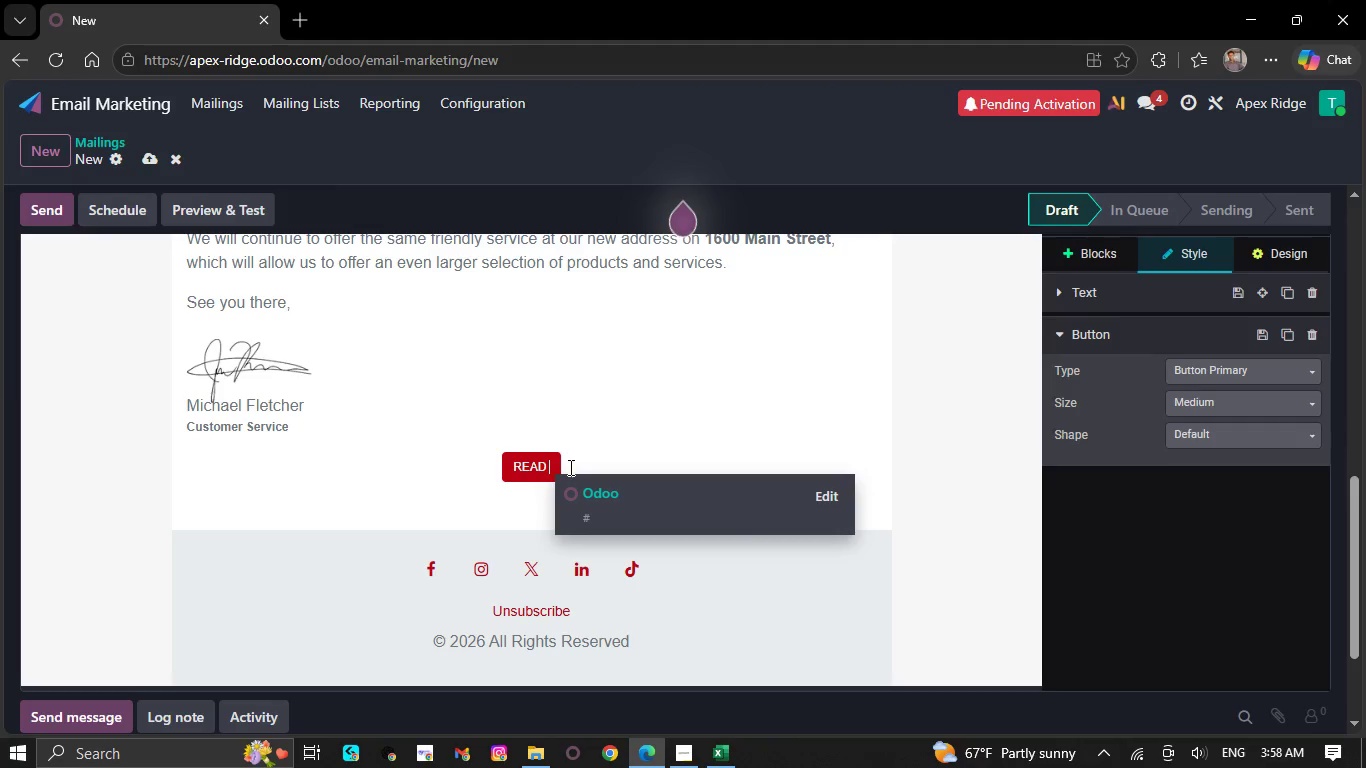 
key(Backspace)
 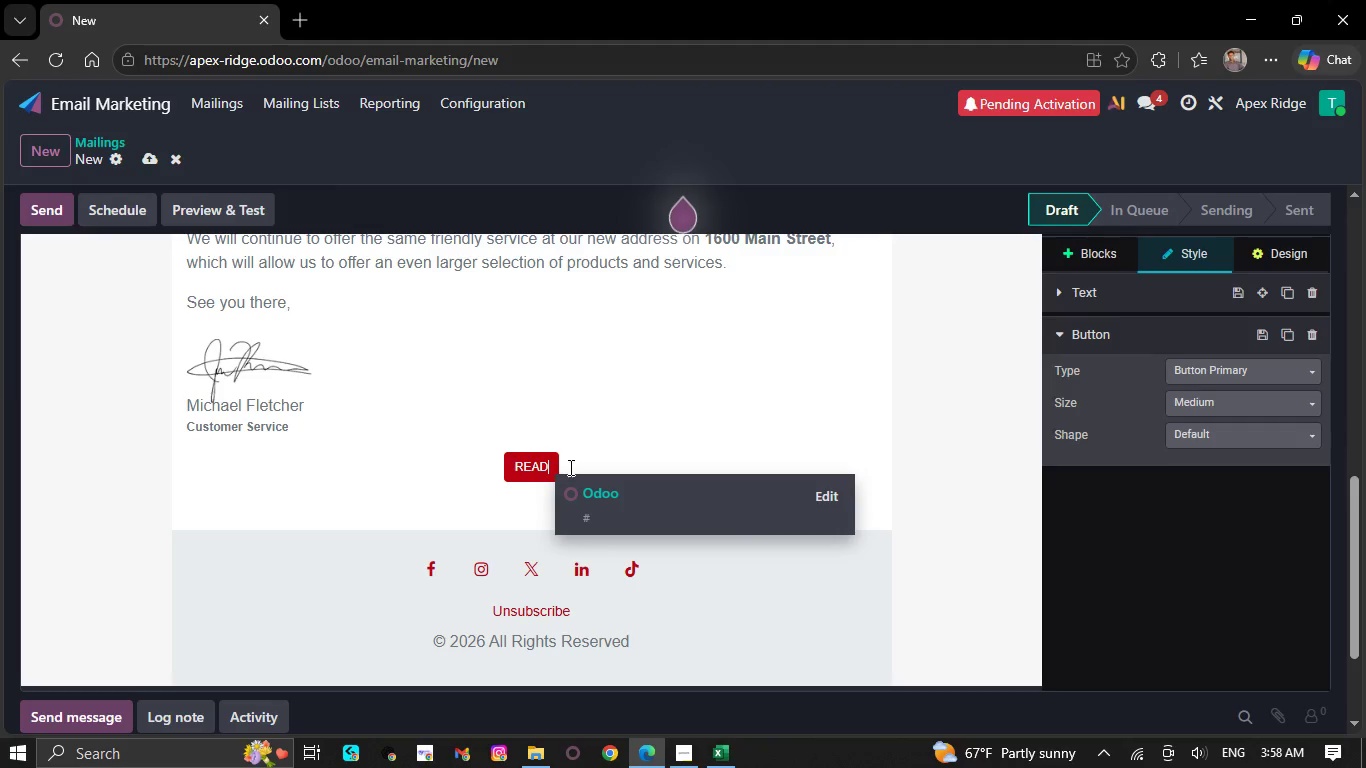 
key(Backspace)
 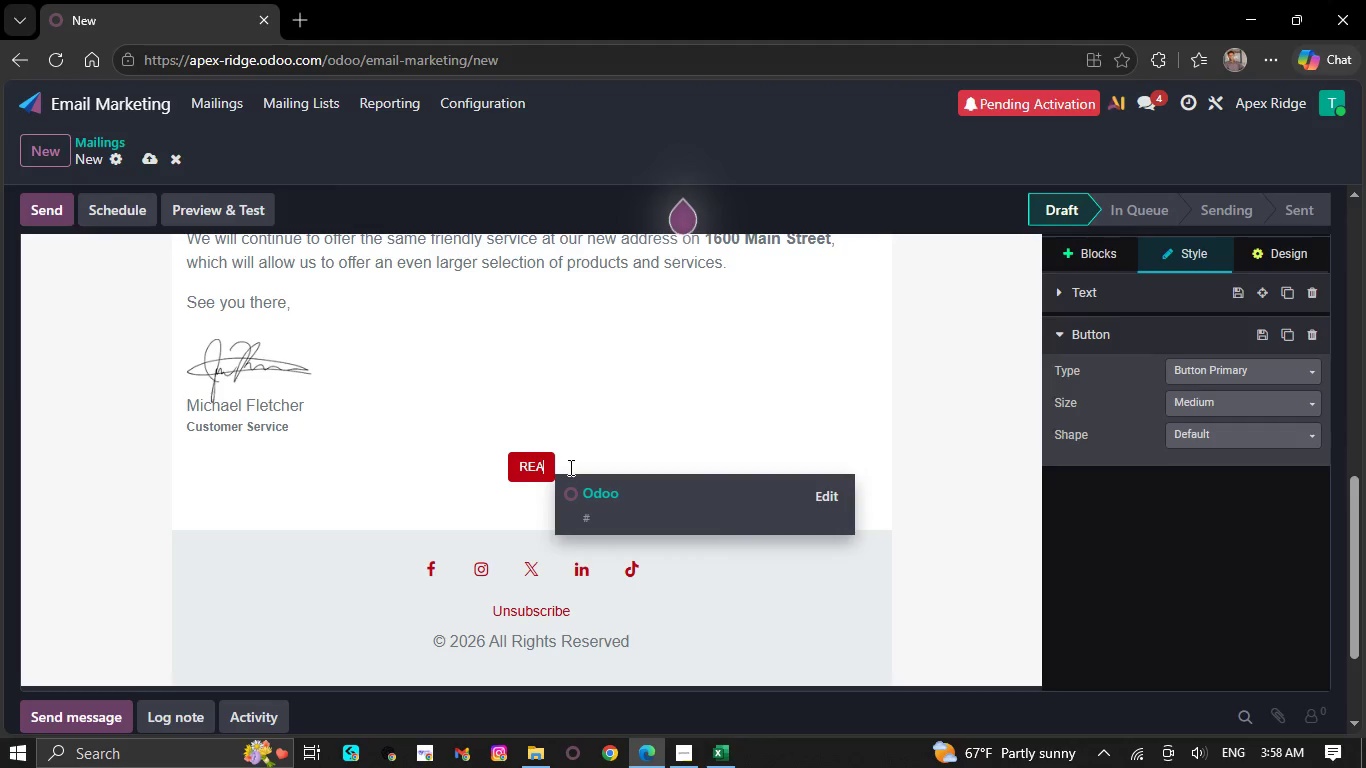 
key(Backspace)
 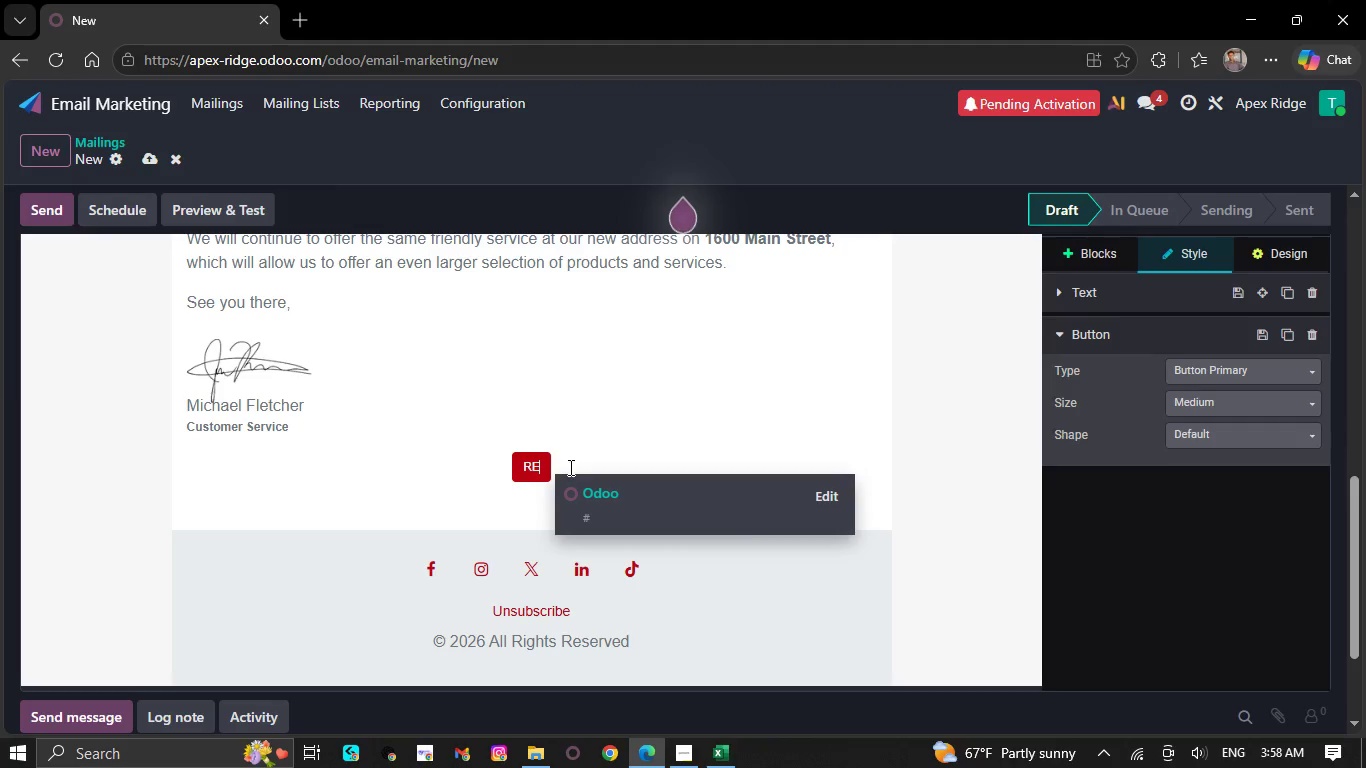 
key(Backspace)
 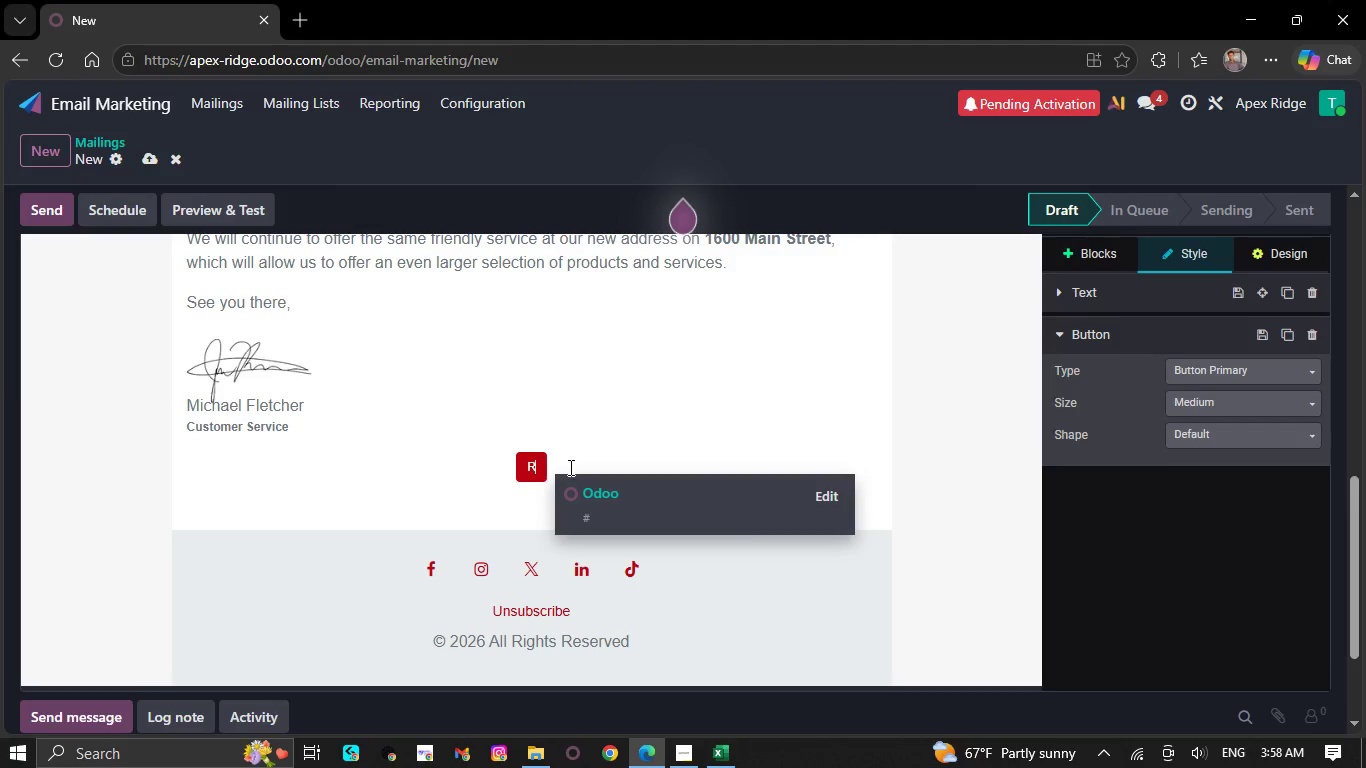 
key(Backspace)
 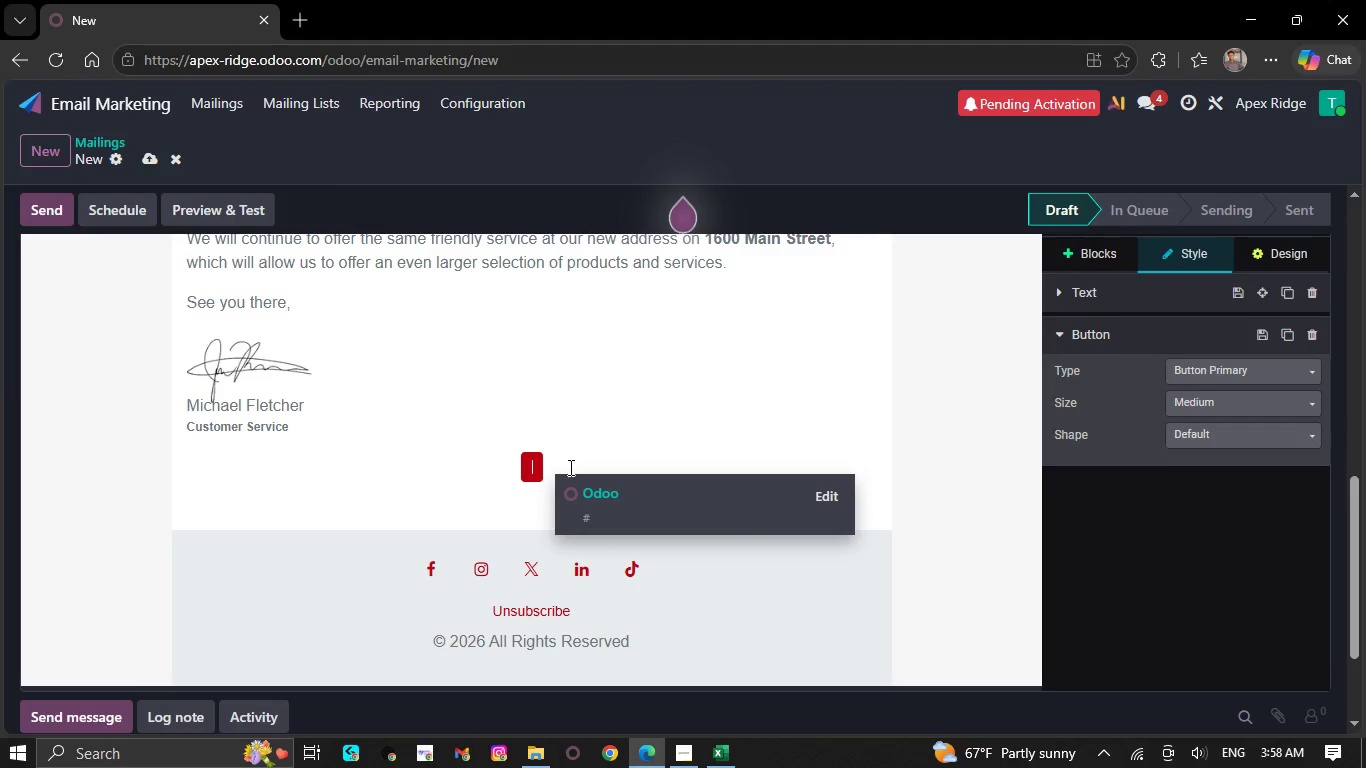 
key(Backspace)
 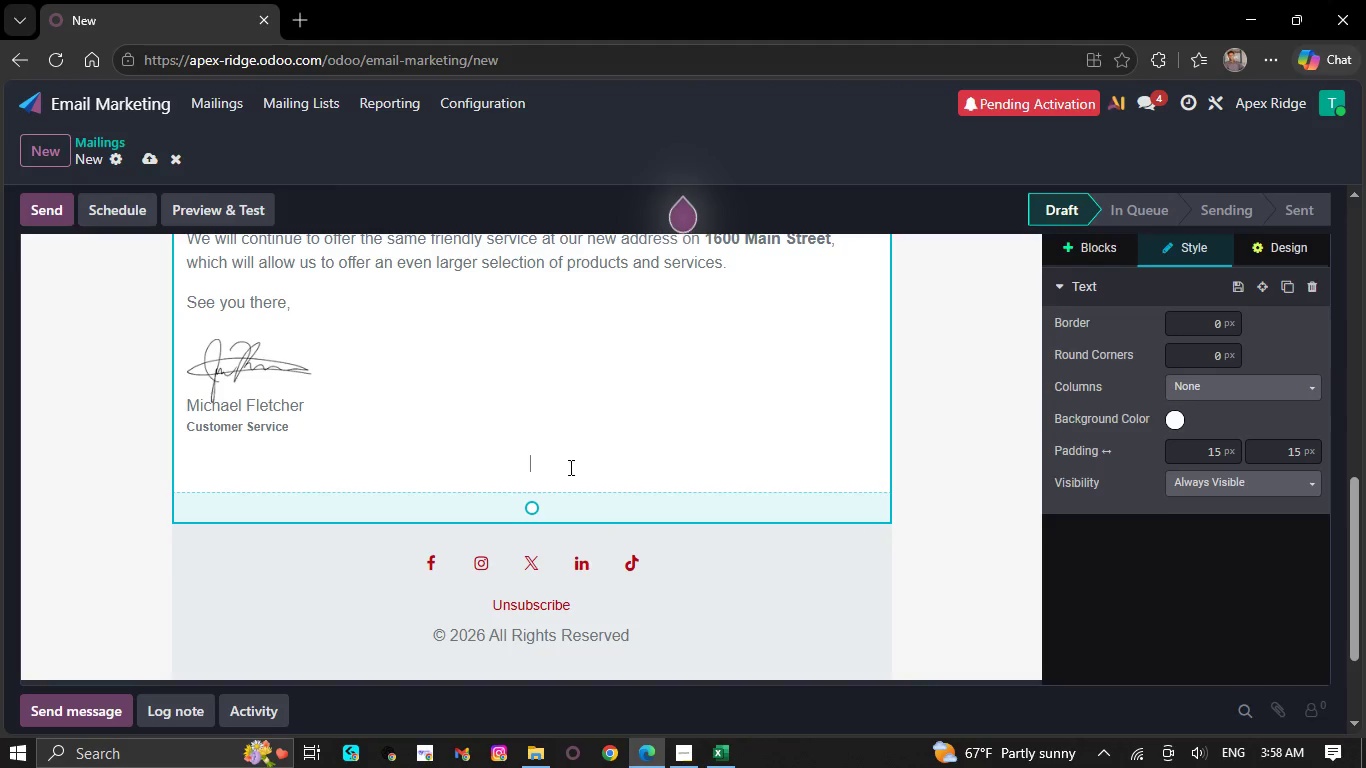 
key(Backspace)
 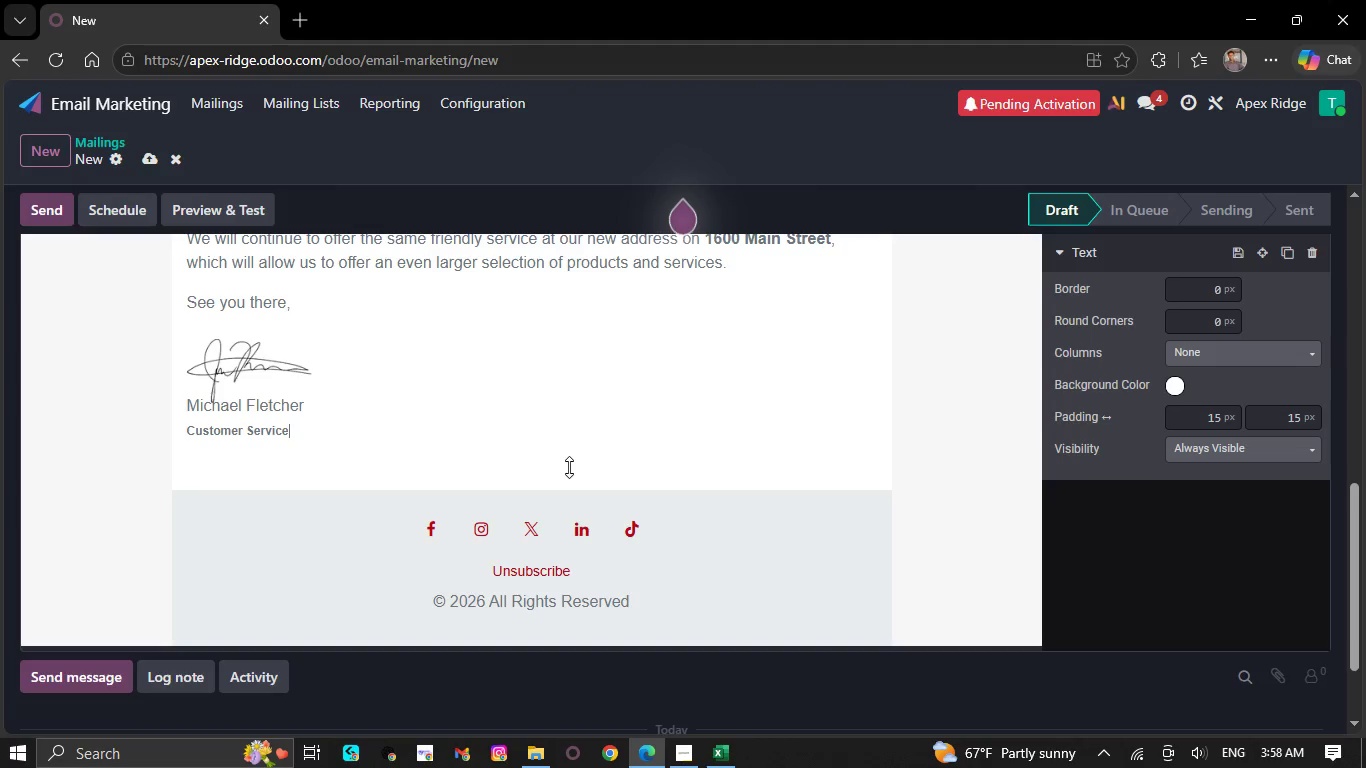 
key(Backspace)
 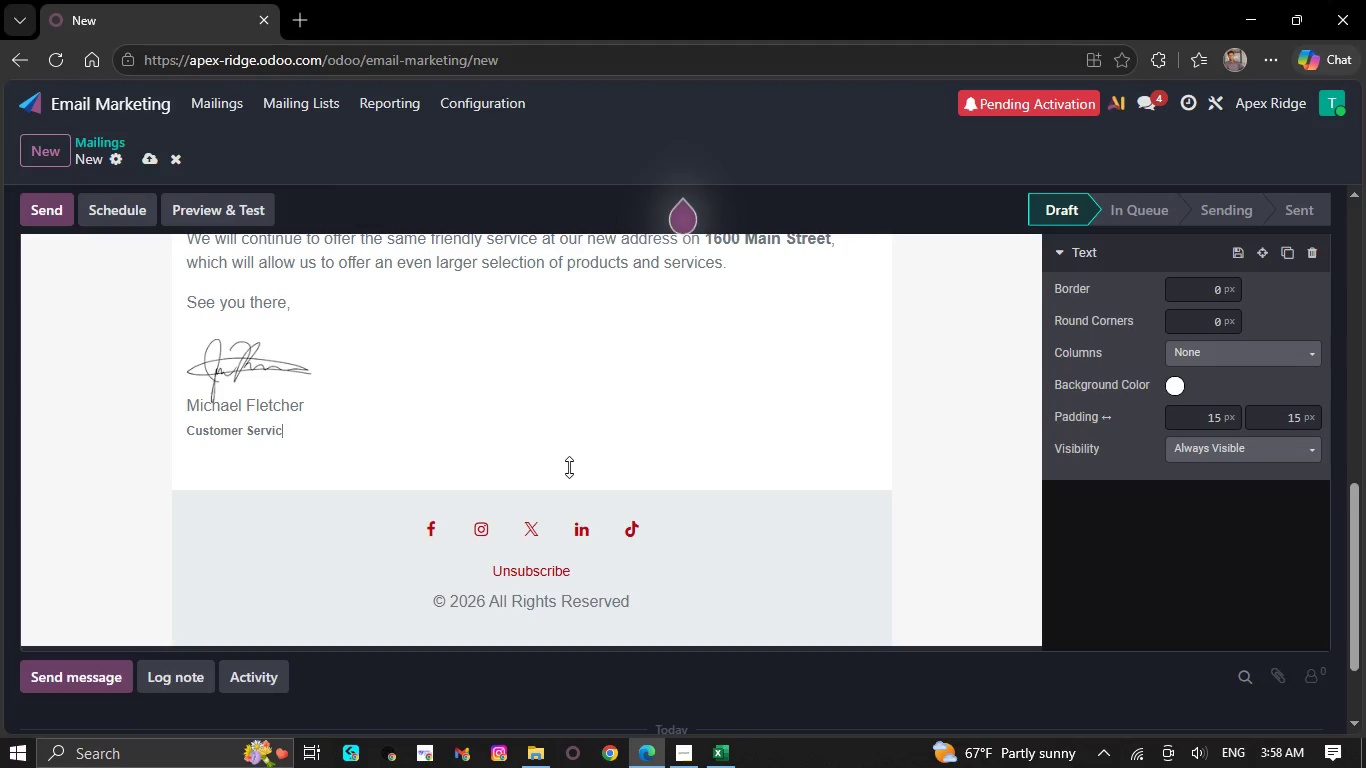 
key(Backspace)
 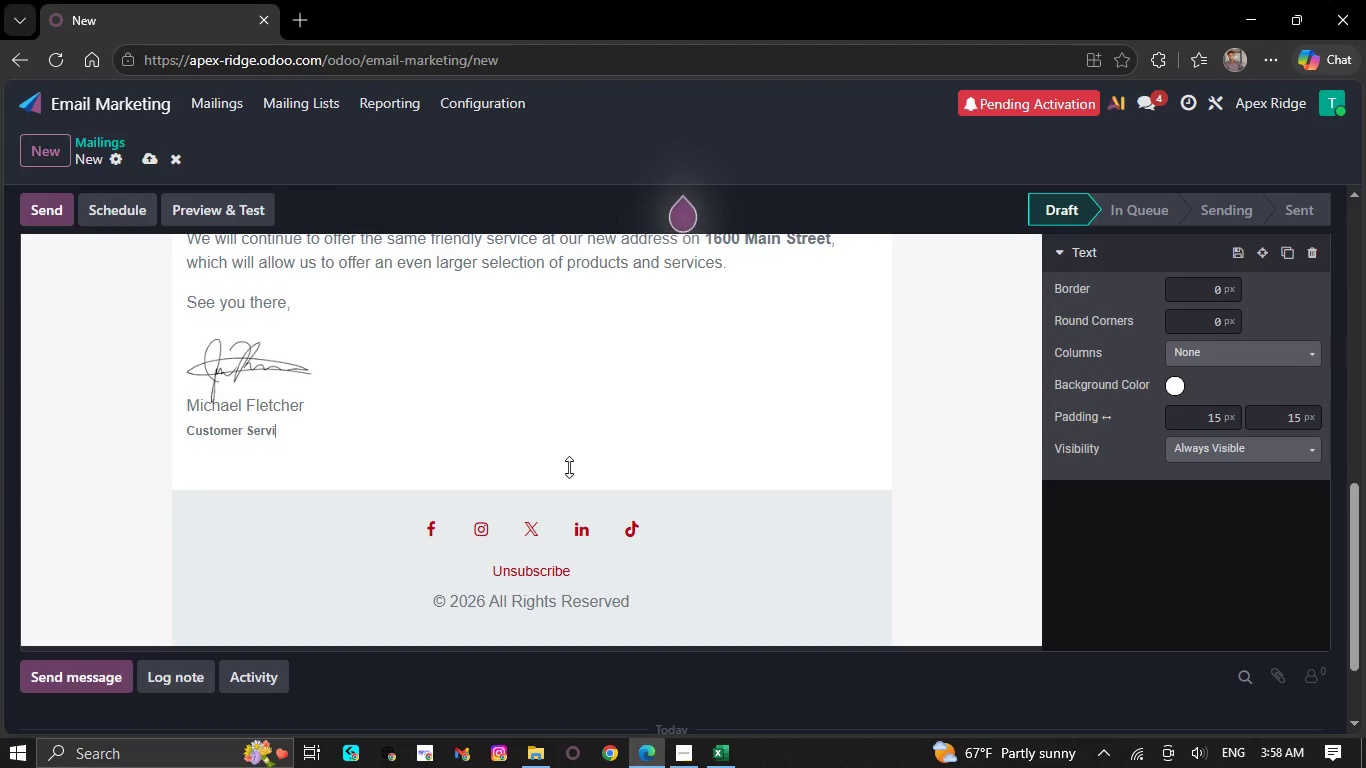 
key(Backspace)
 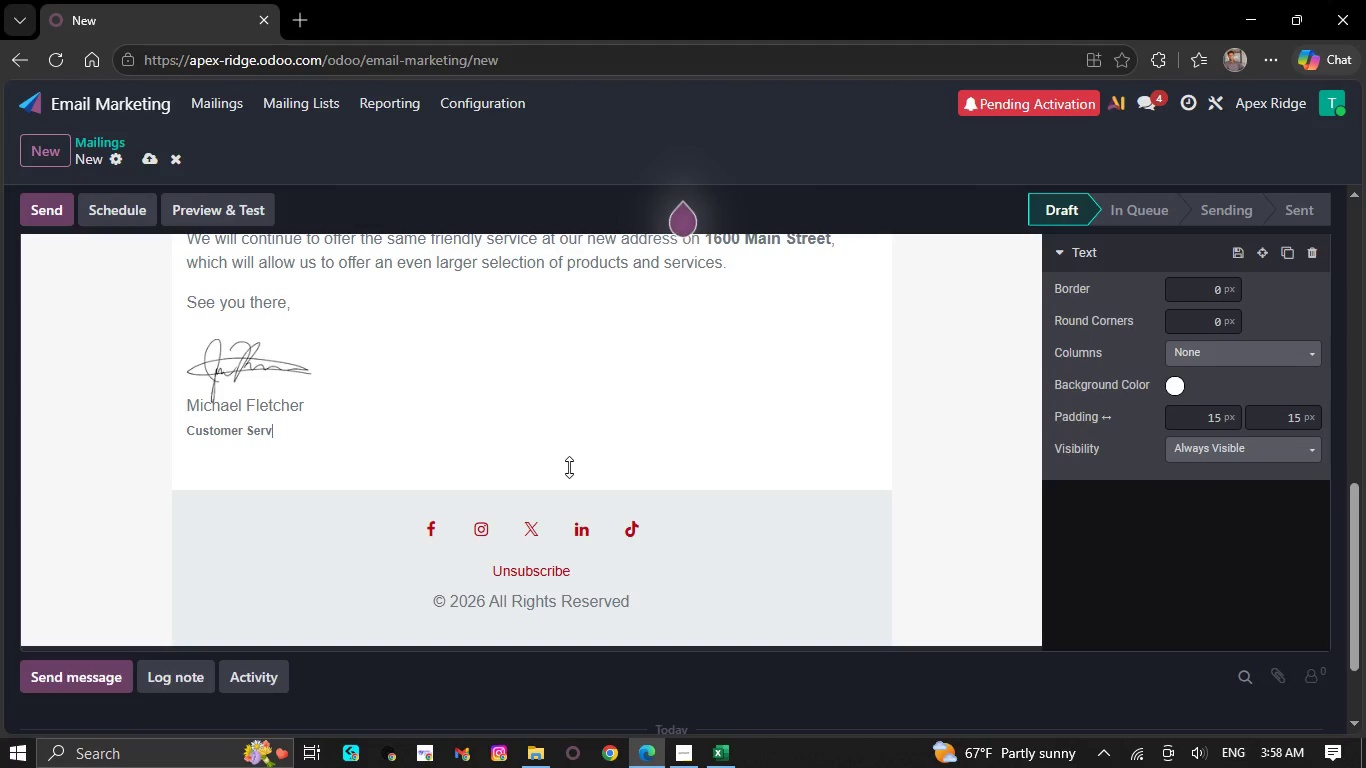 
key(Backspace)
 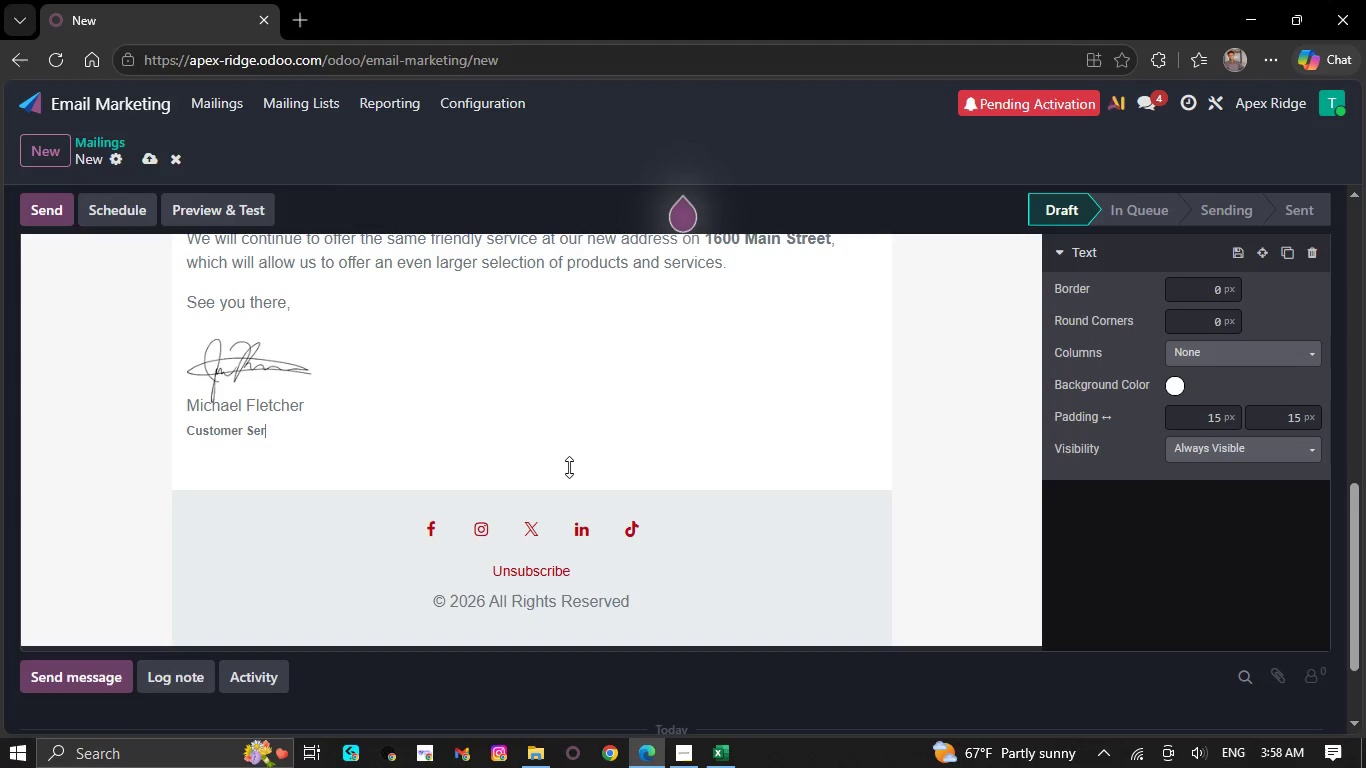 
key(Backspace)
 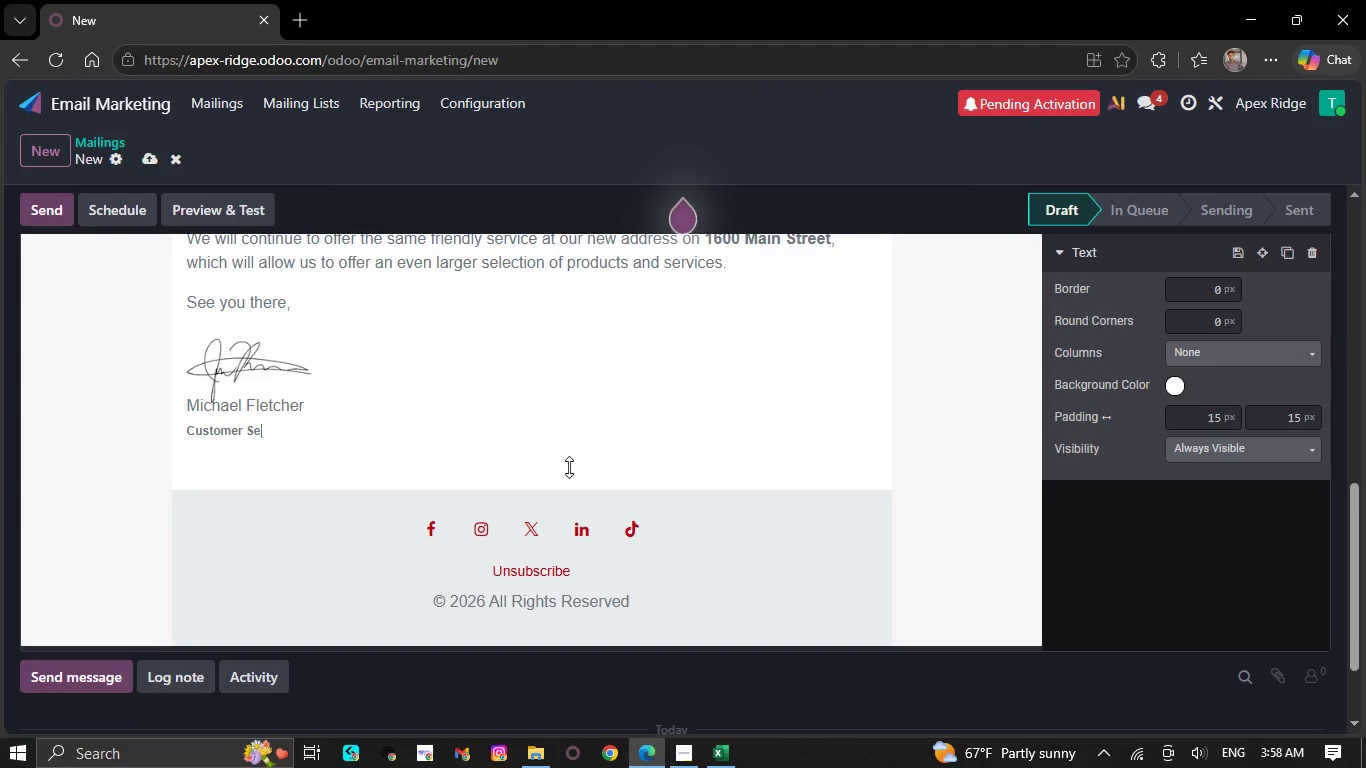 
key(Backspace)
 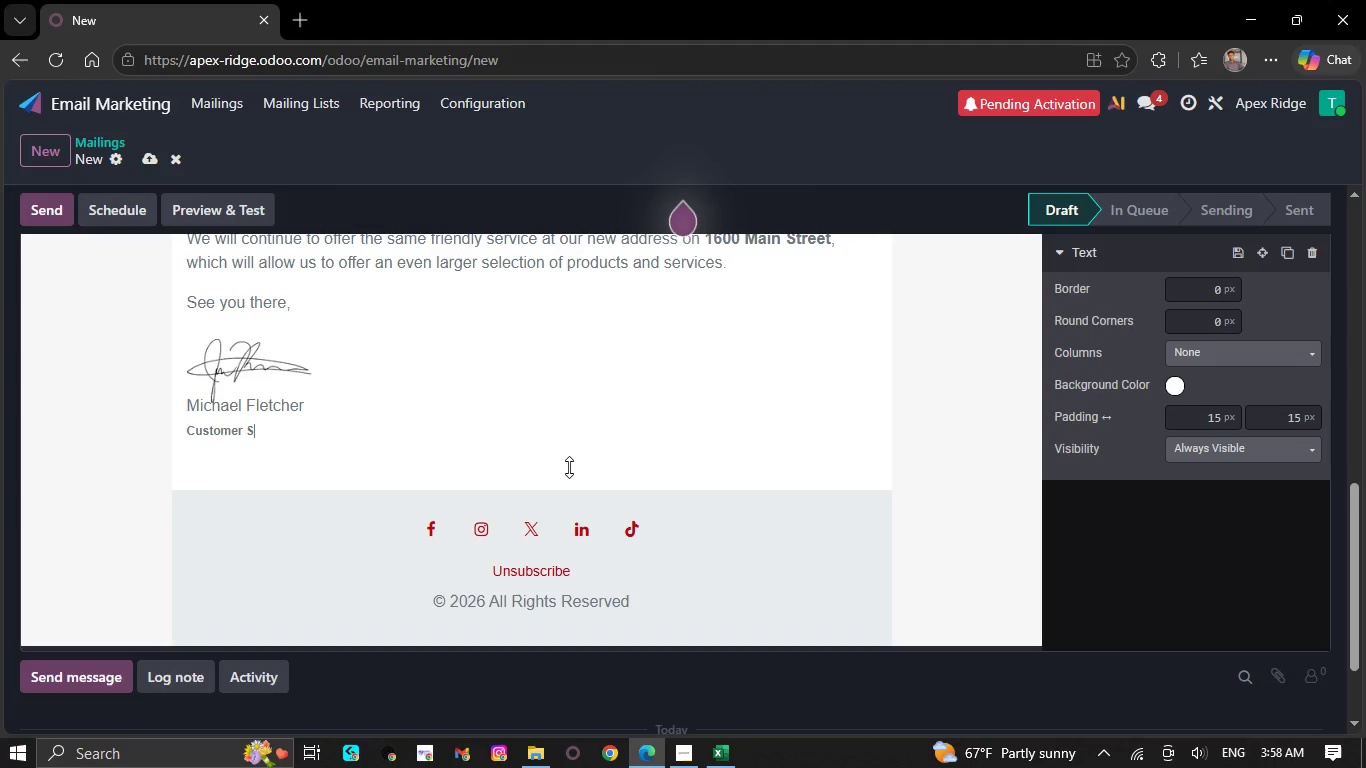 
key(Backspace)
 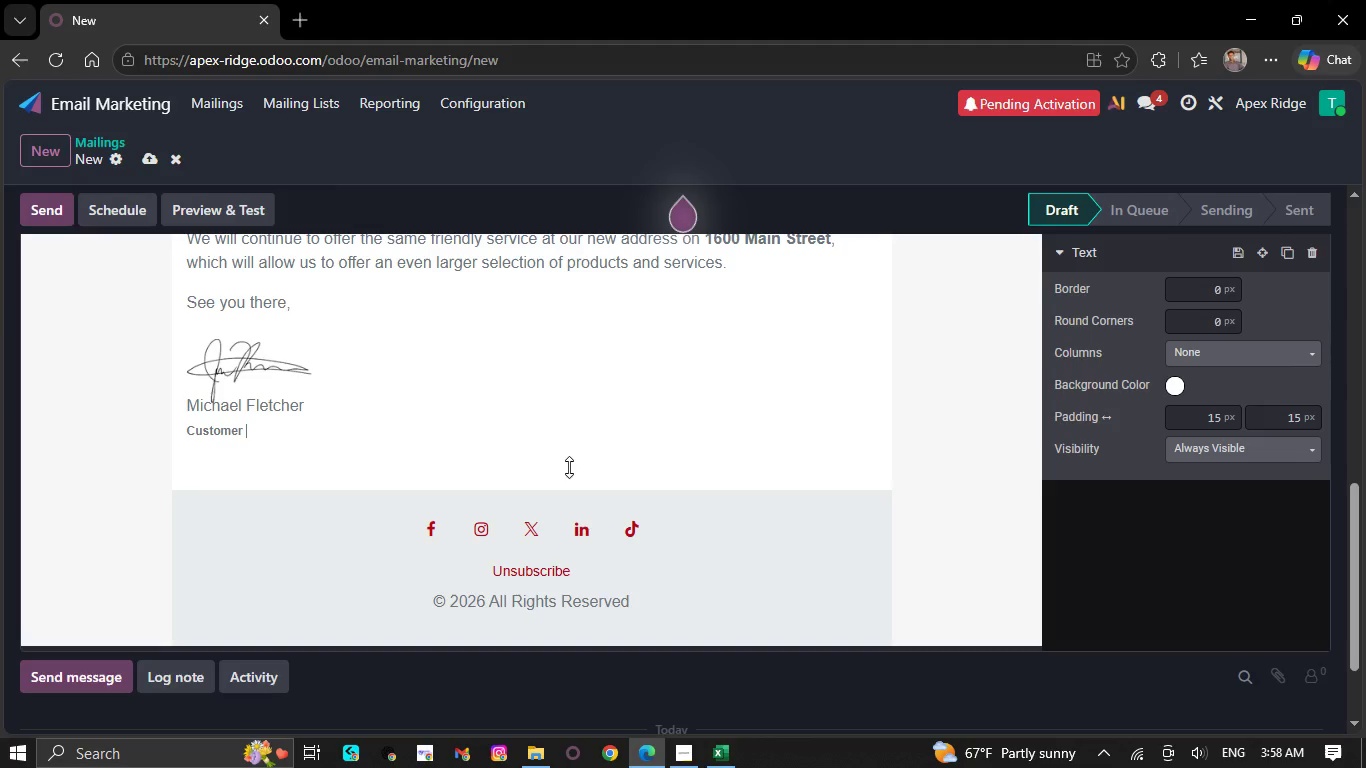 
key(Backspace)
 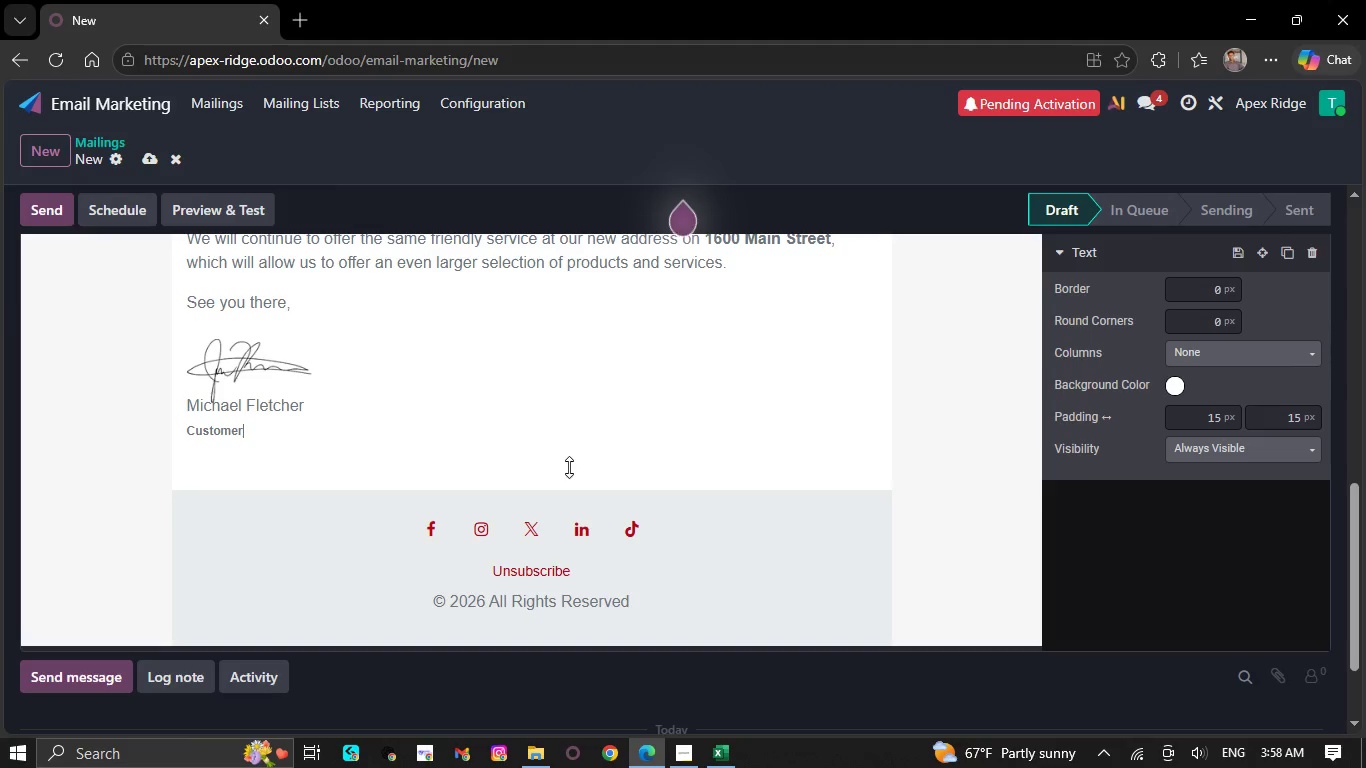 
key(Backspace)
 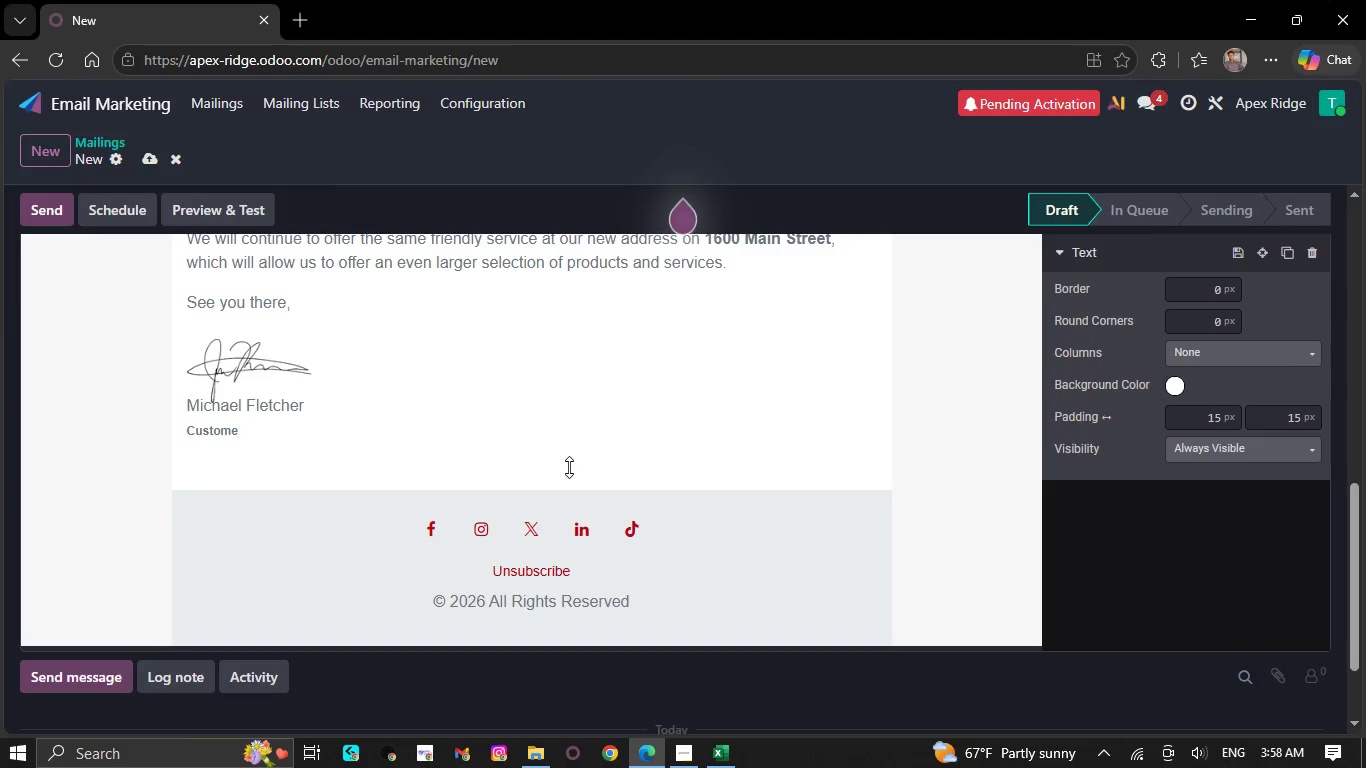 
key(Backspace)
 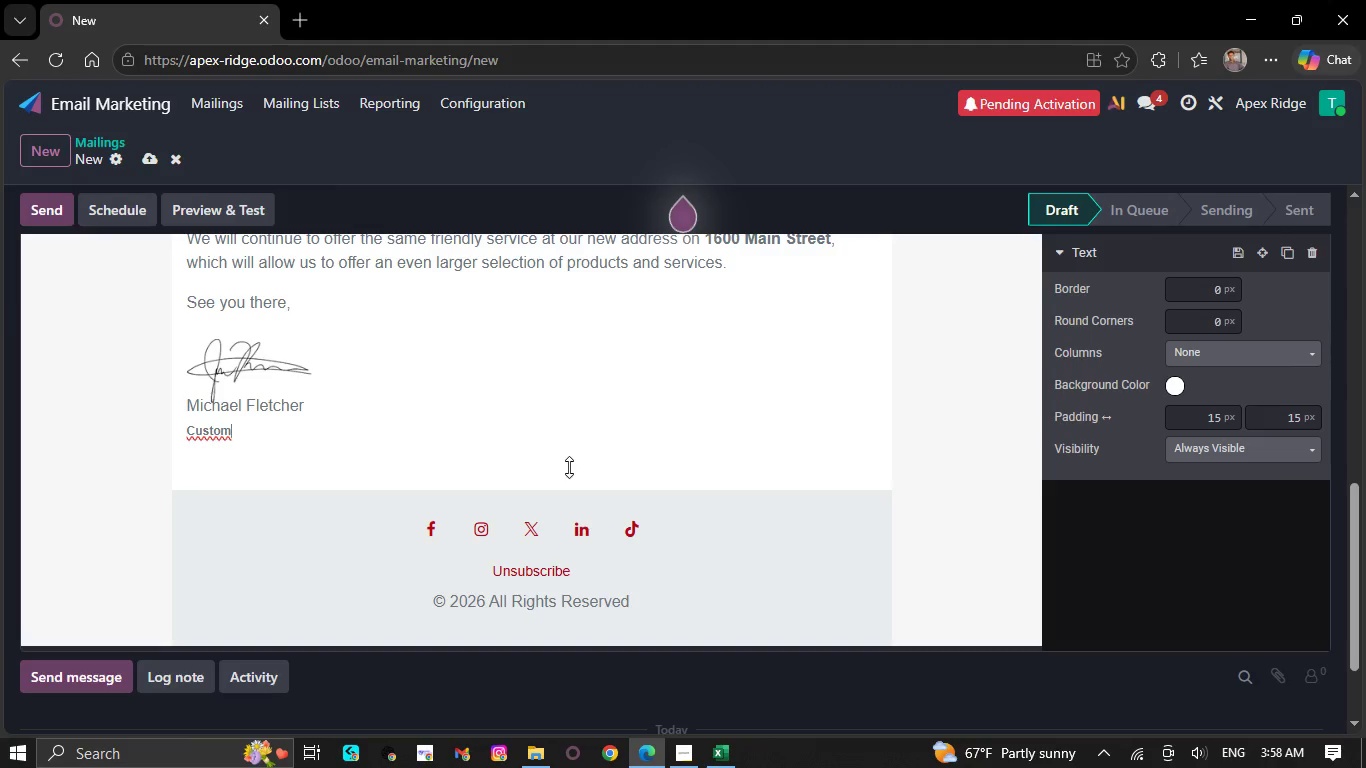 
key(Backspace)
 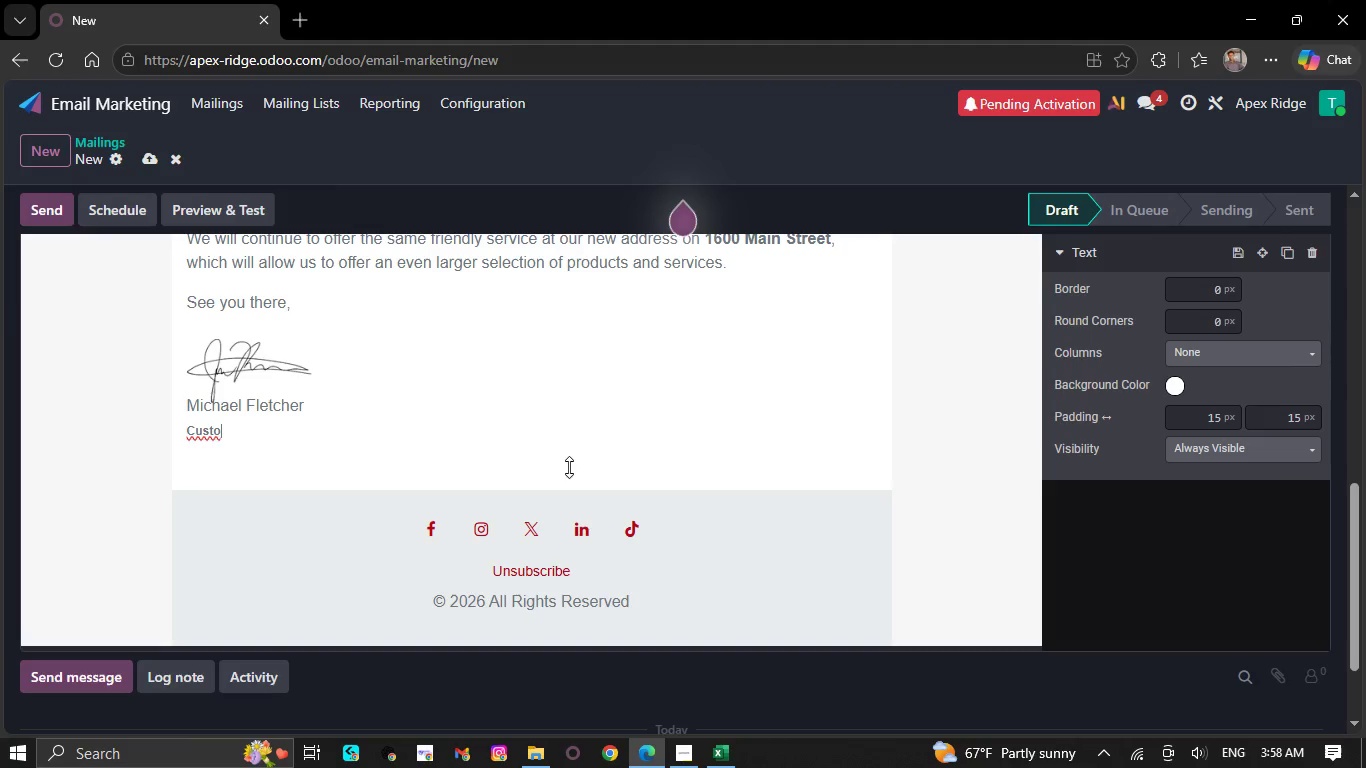 
key(Backspace)
 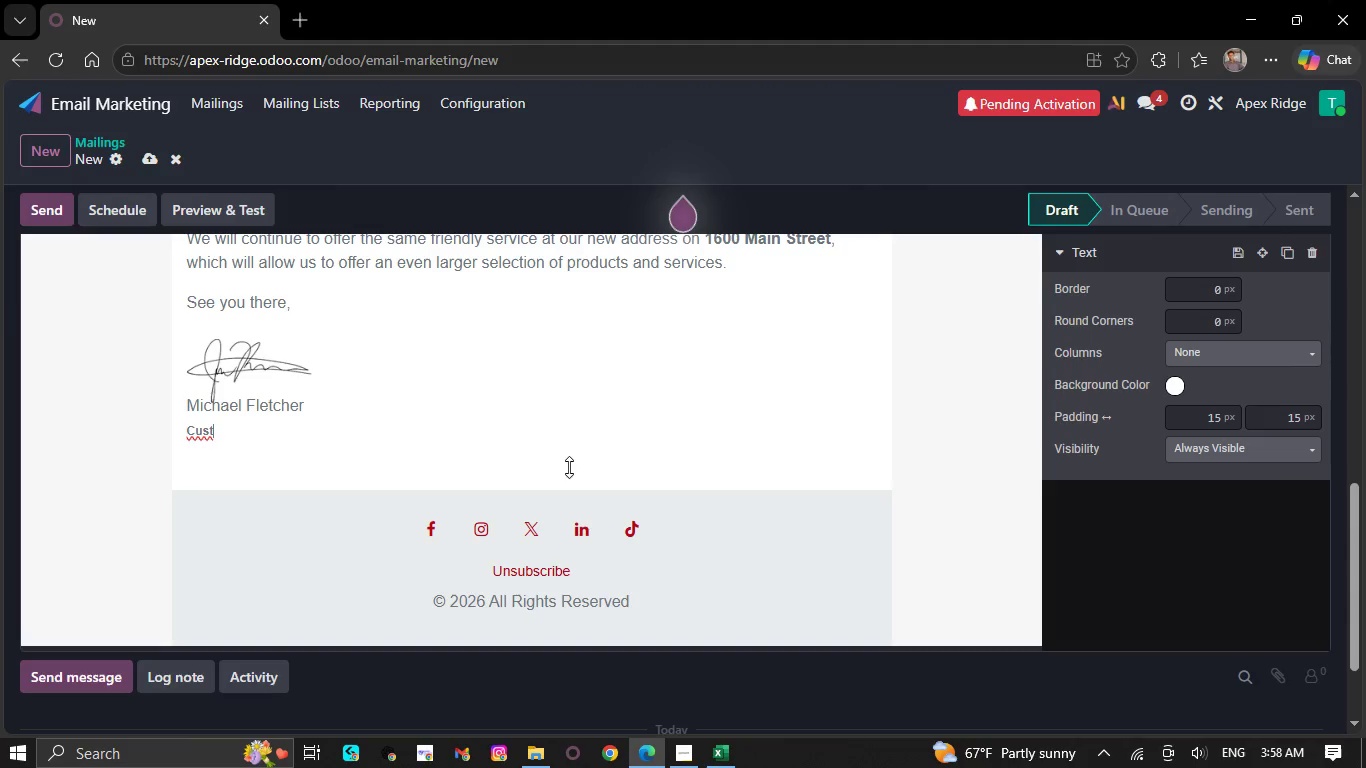 
key(Backspace)
 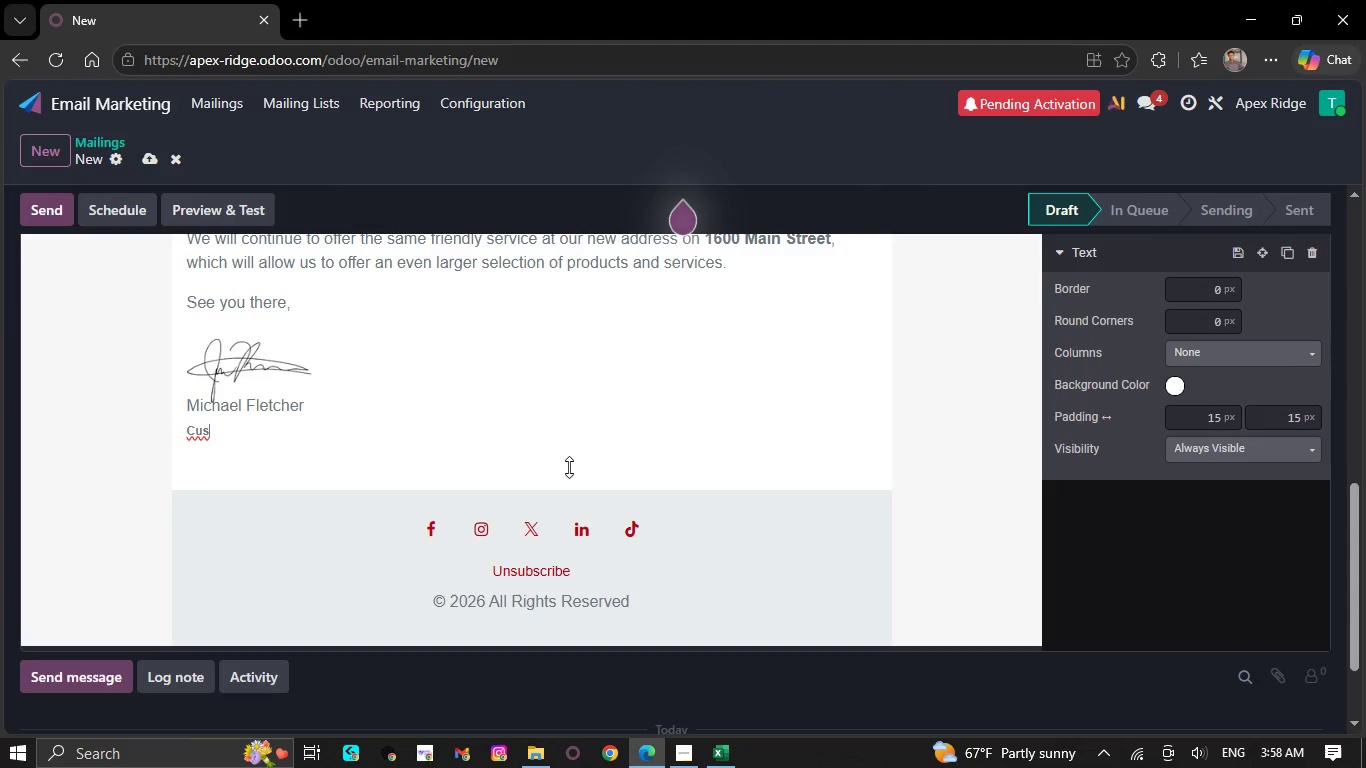 
key(Backspace)
 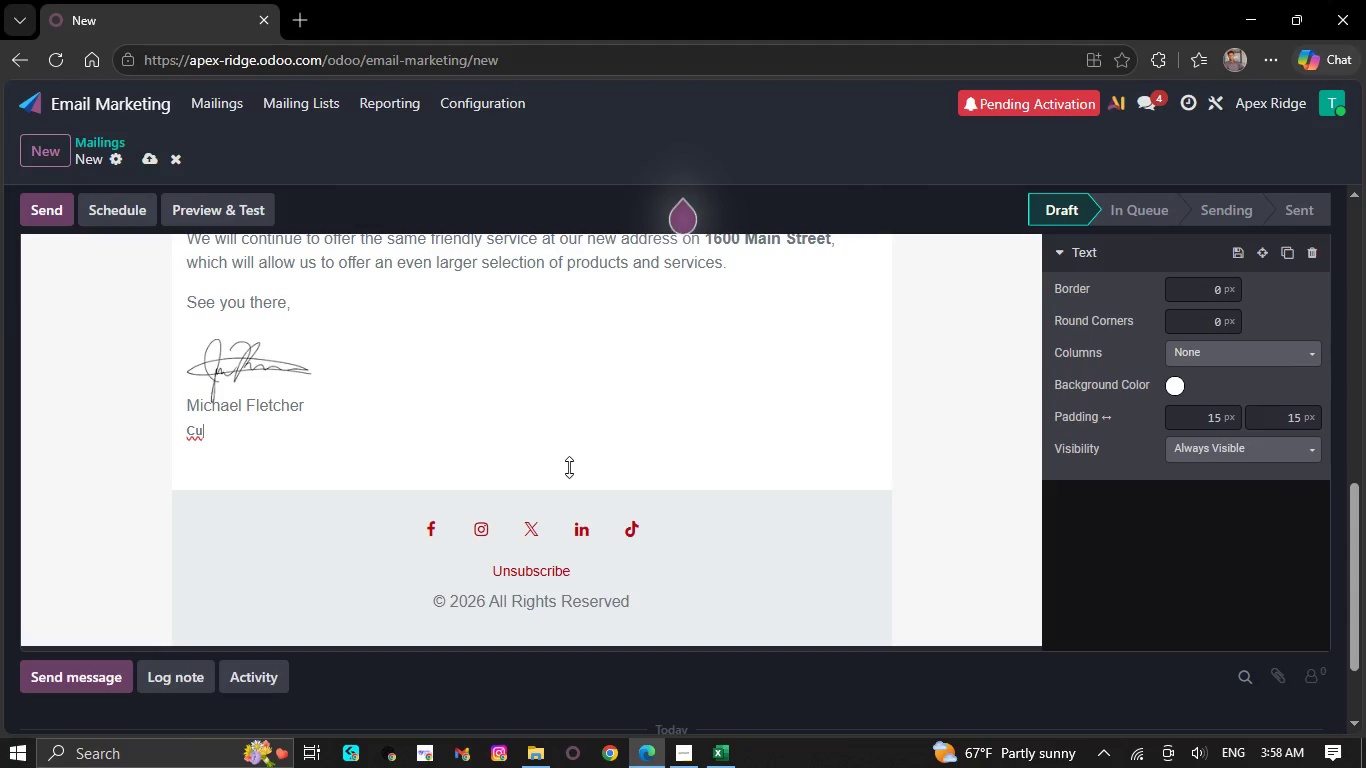 
key(Backspace)
 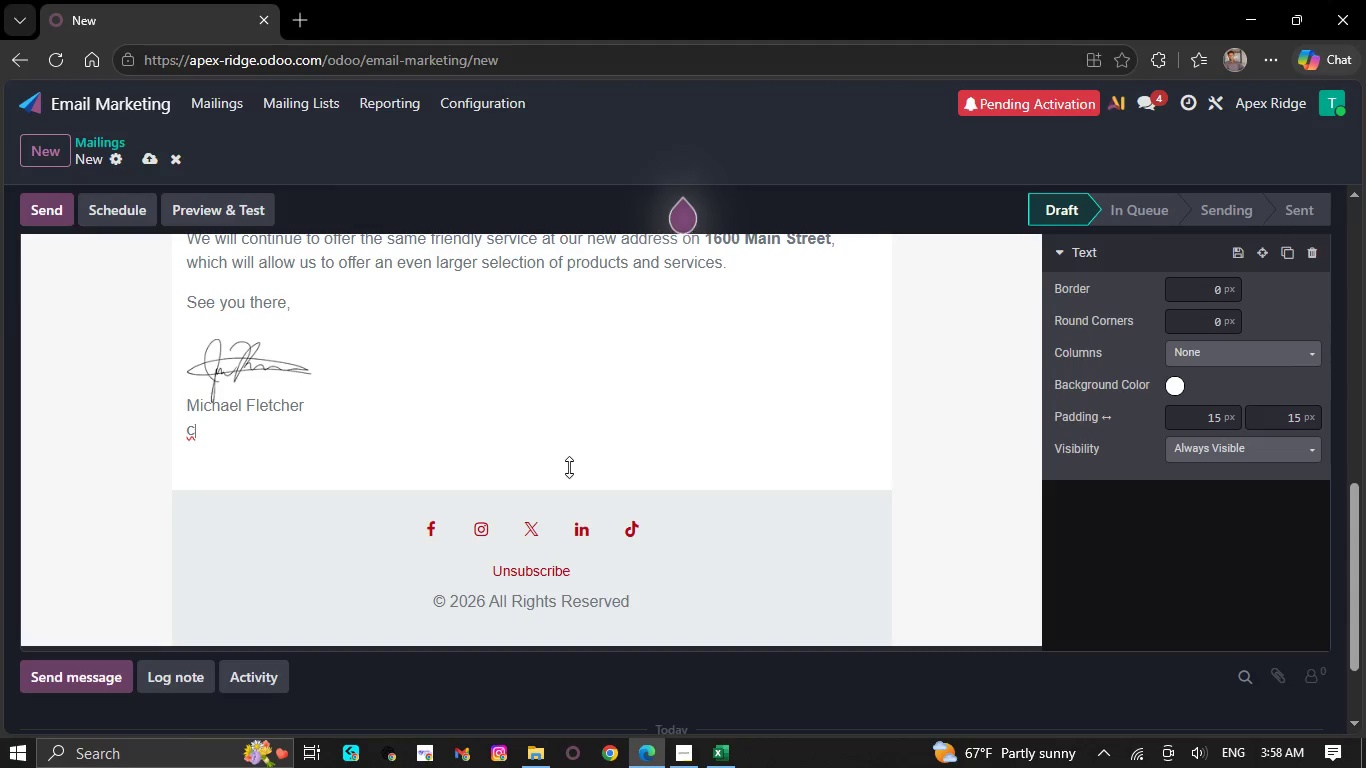 
key(Backspace)
 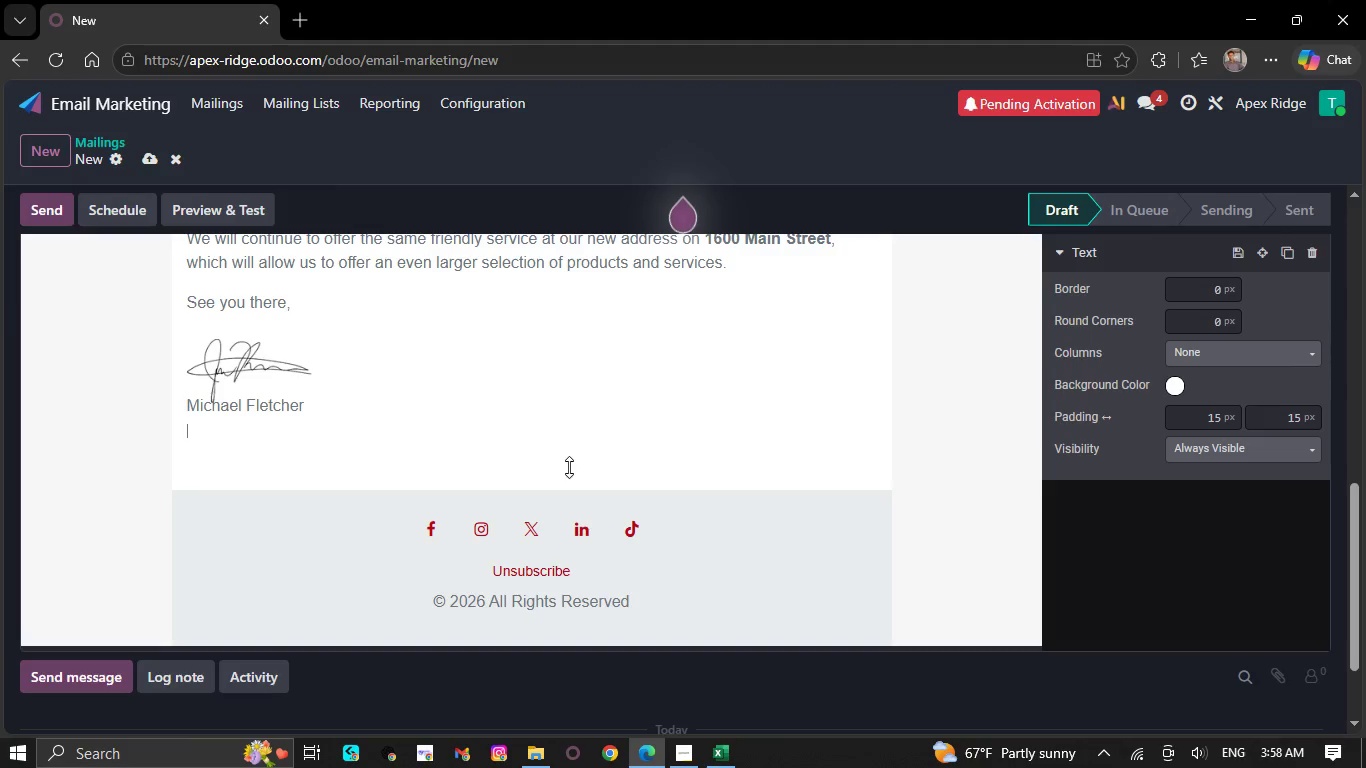 
key(Backspace)
 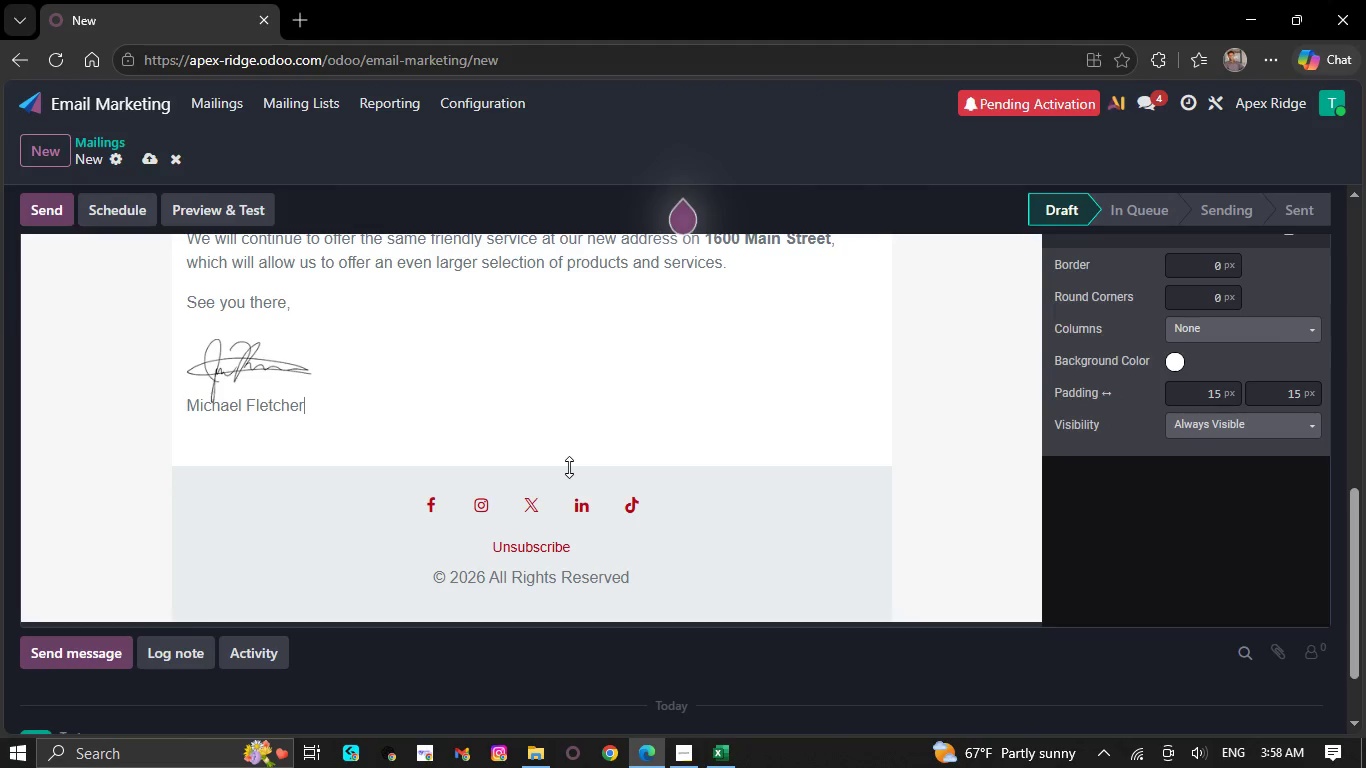 
key(Backspace)
 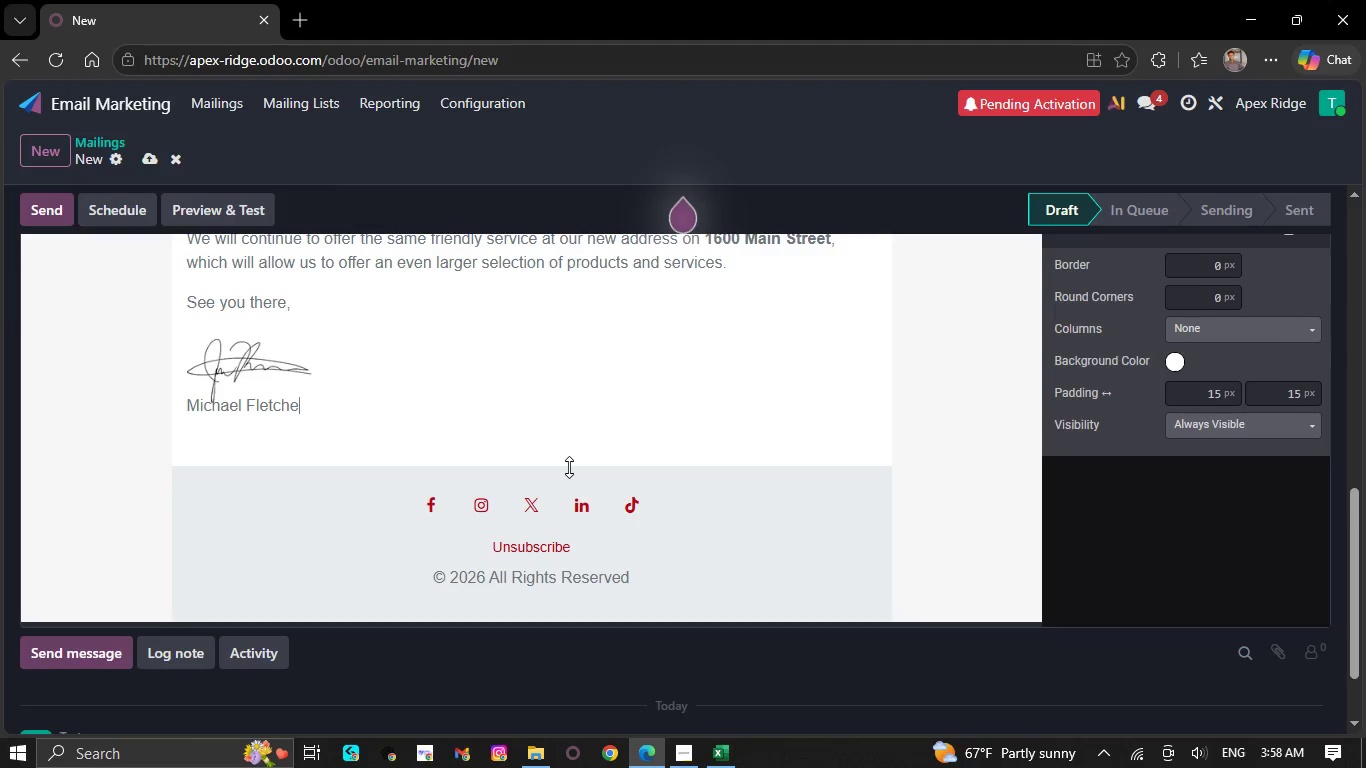 
key(Backspace)
 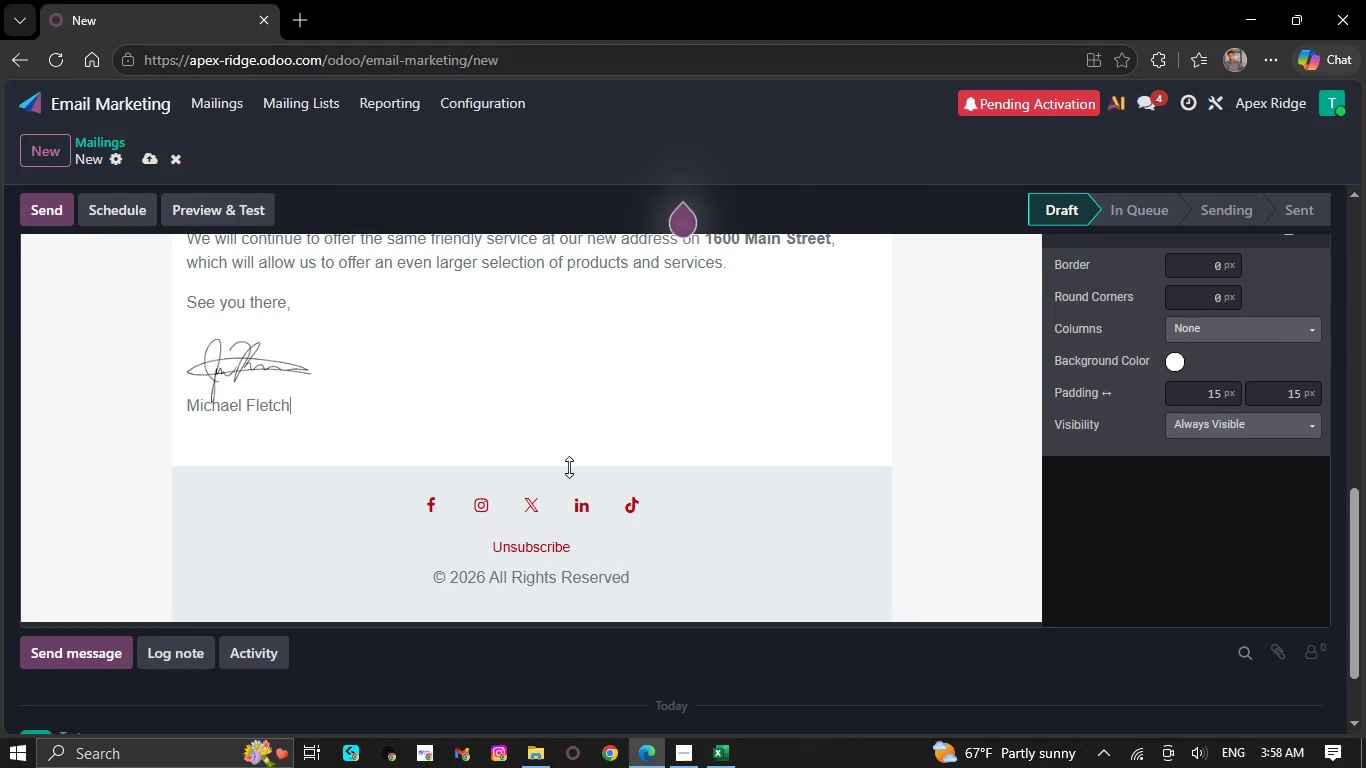 
key(Backspace)
 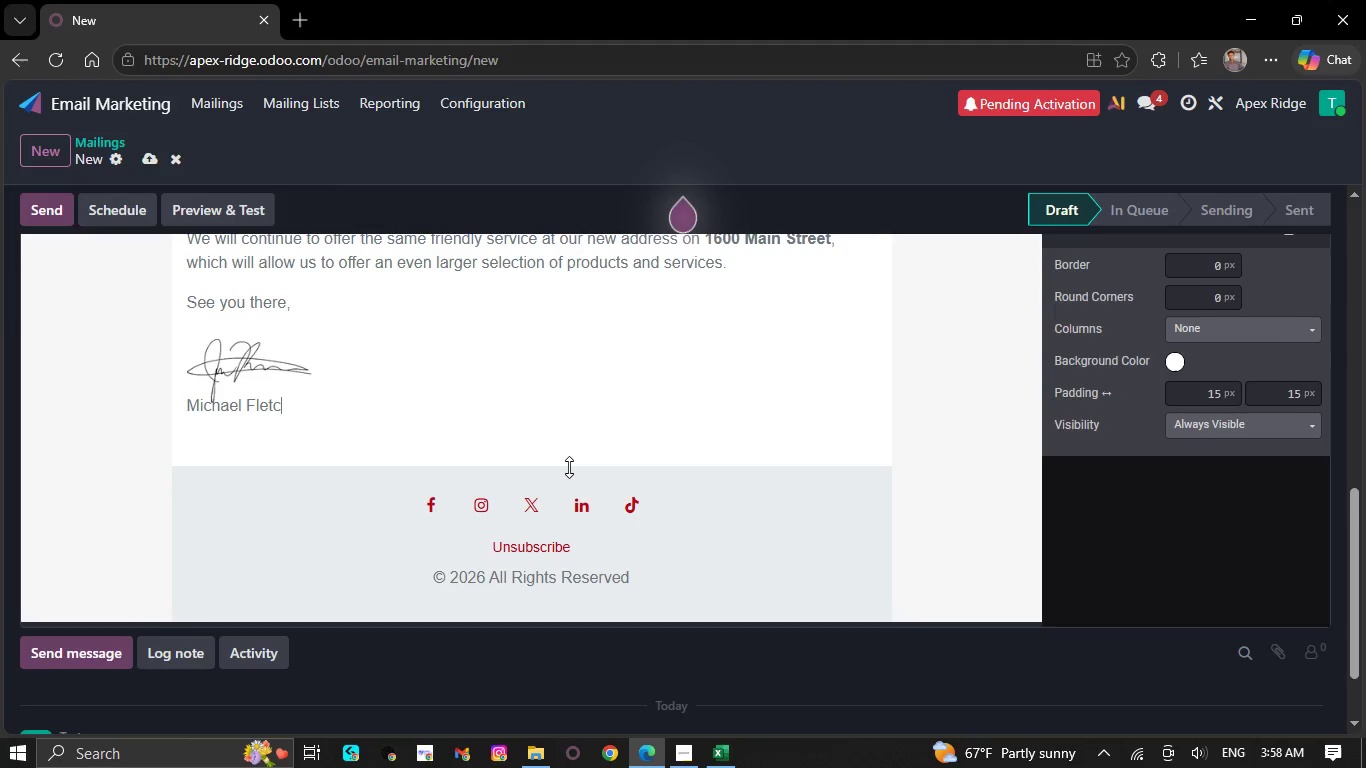 
key(Backspace)
 